 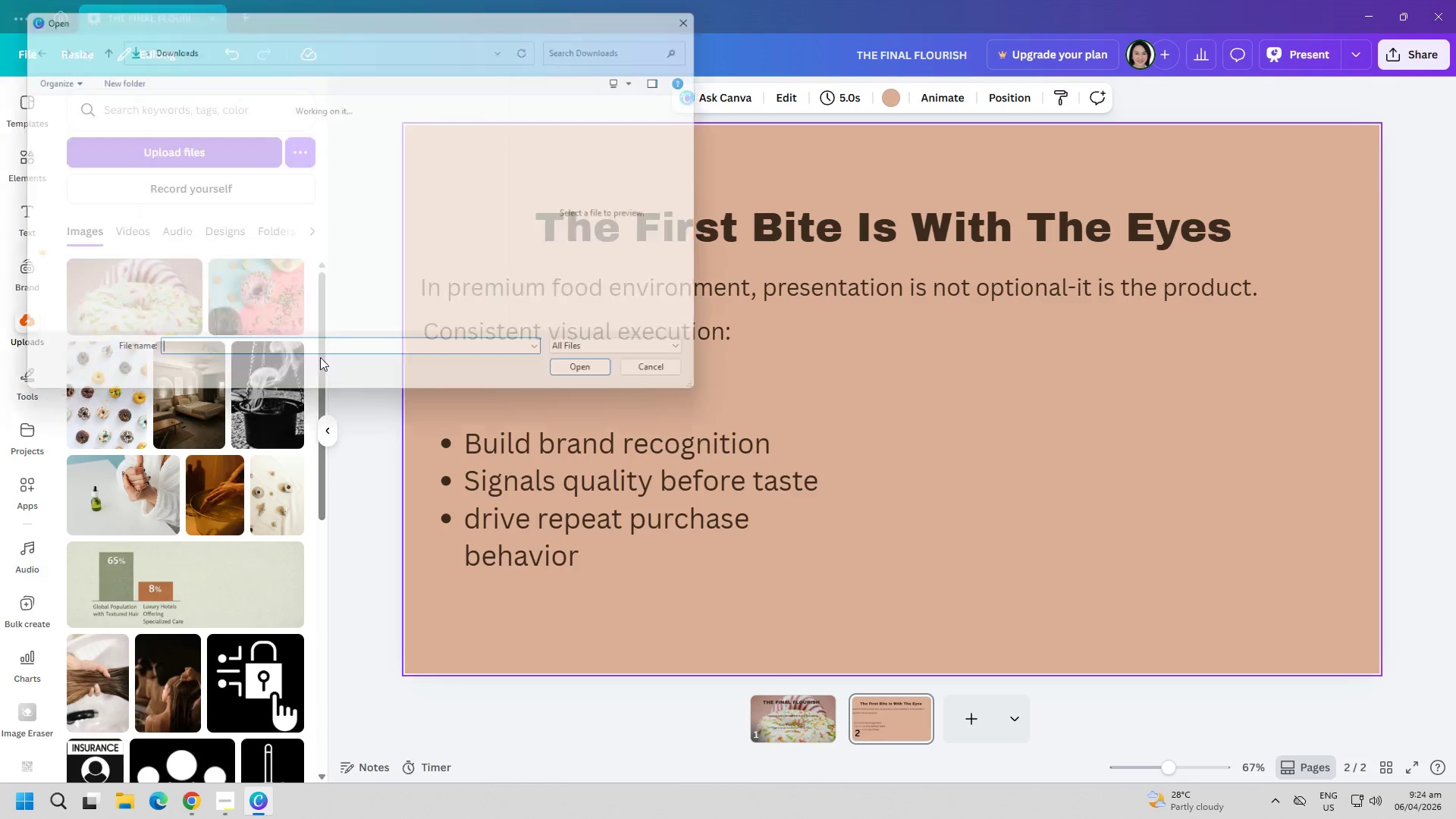 
double_click([171, 145])
 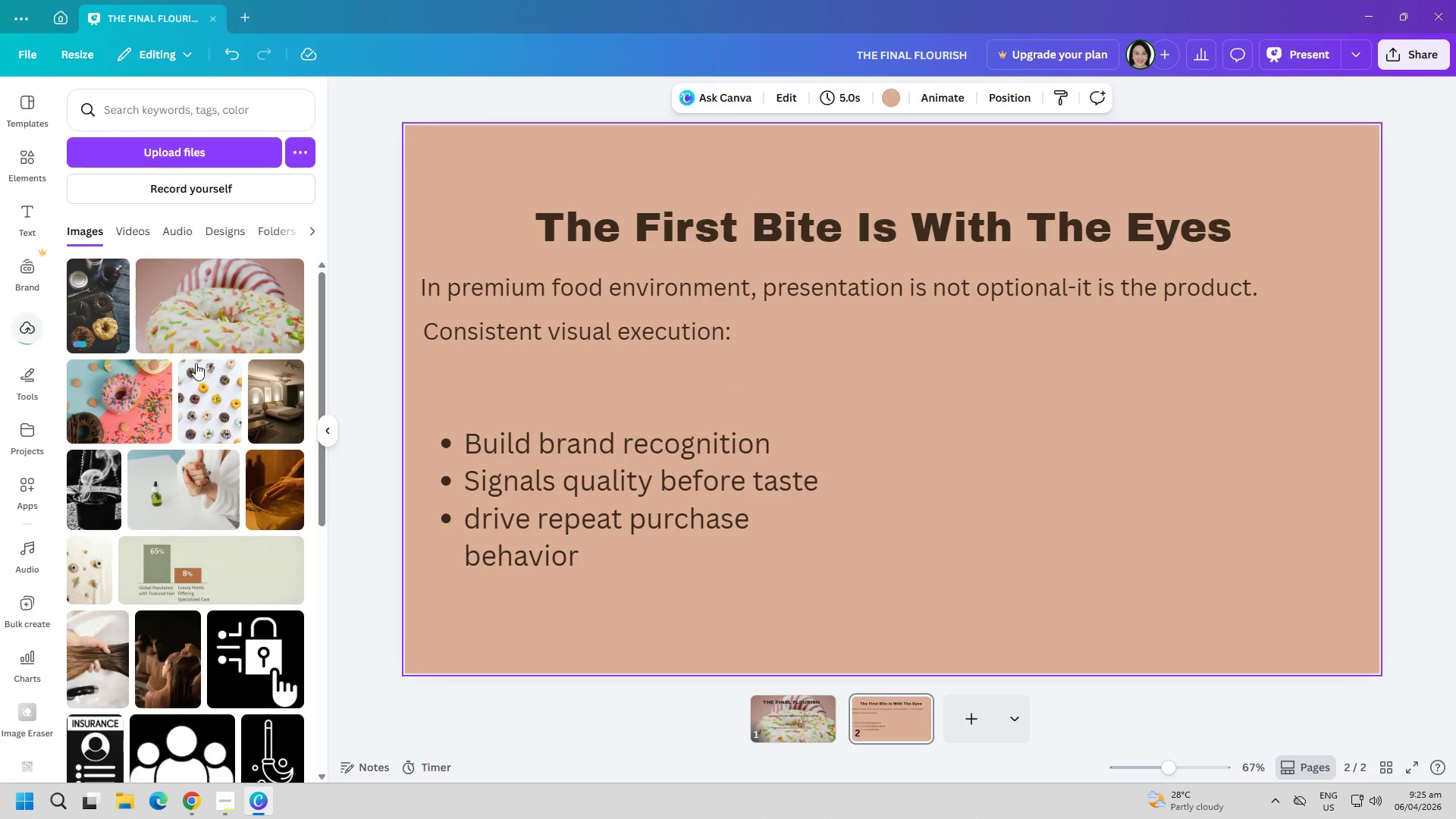 
left_click([100, 303])
 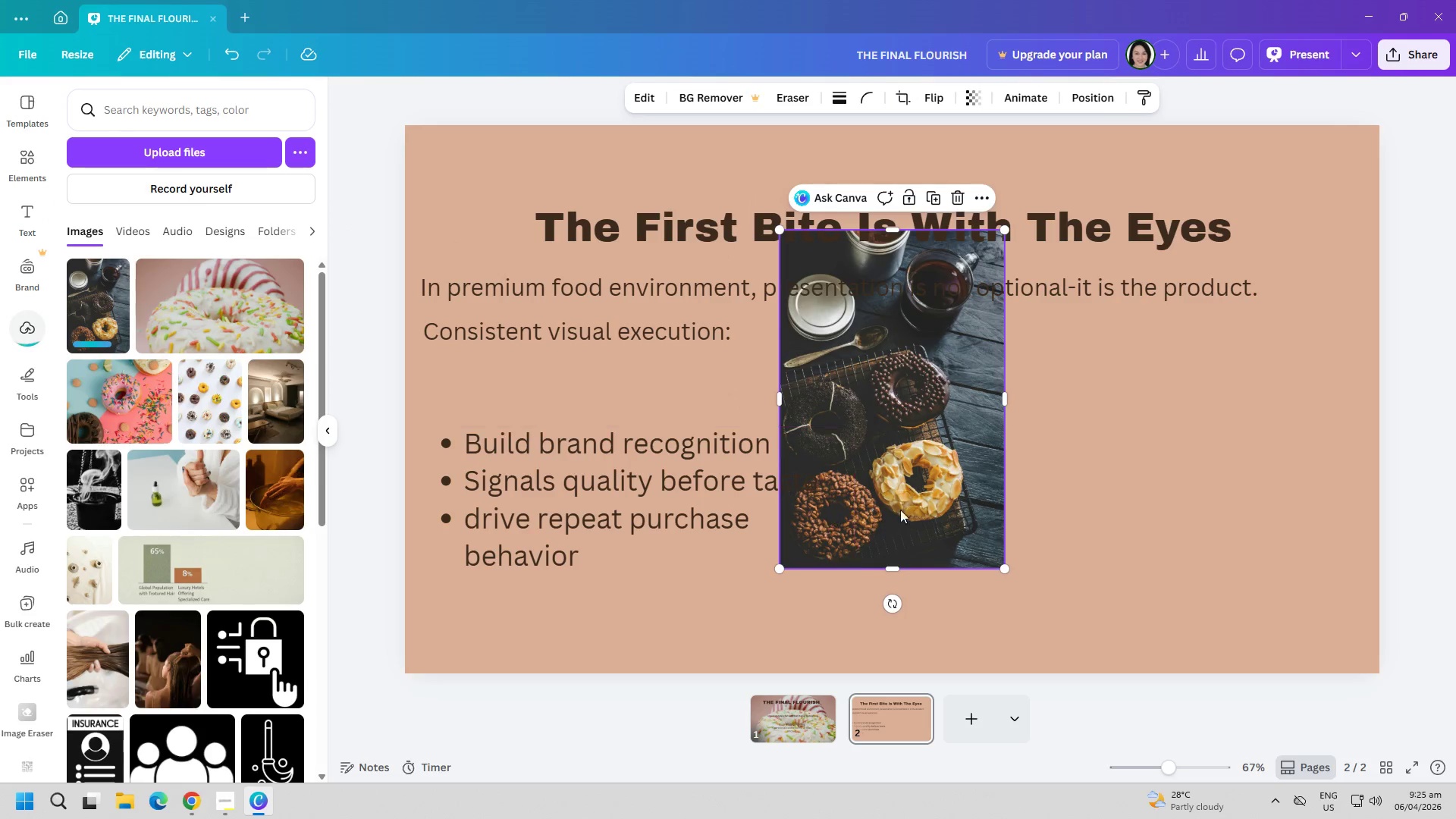 
left_click_drag(start_coordinate=[924, 469], to_coordinate=[1069, 543])
 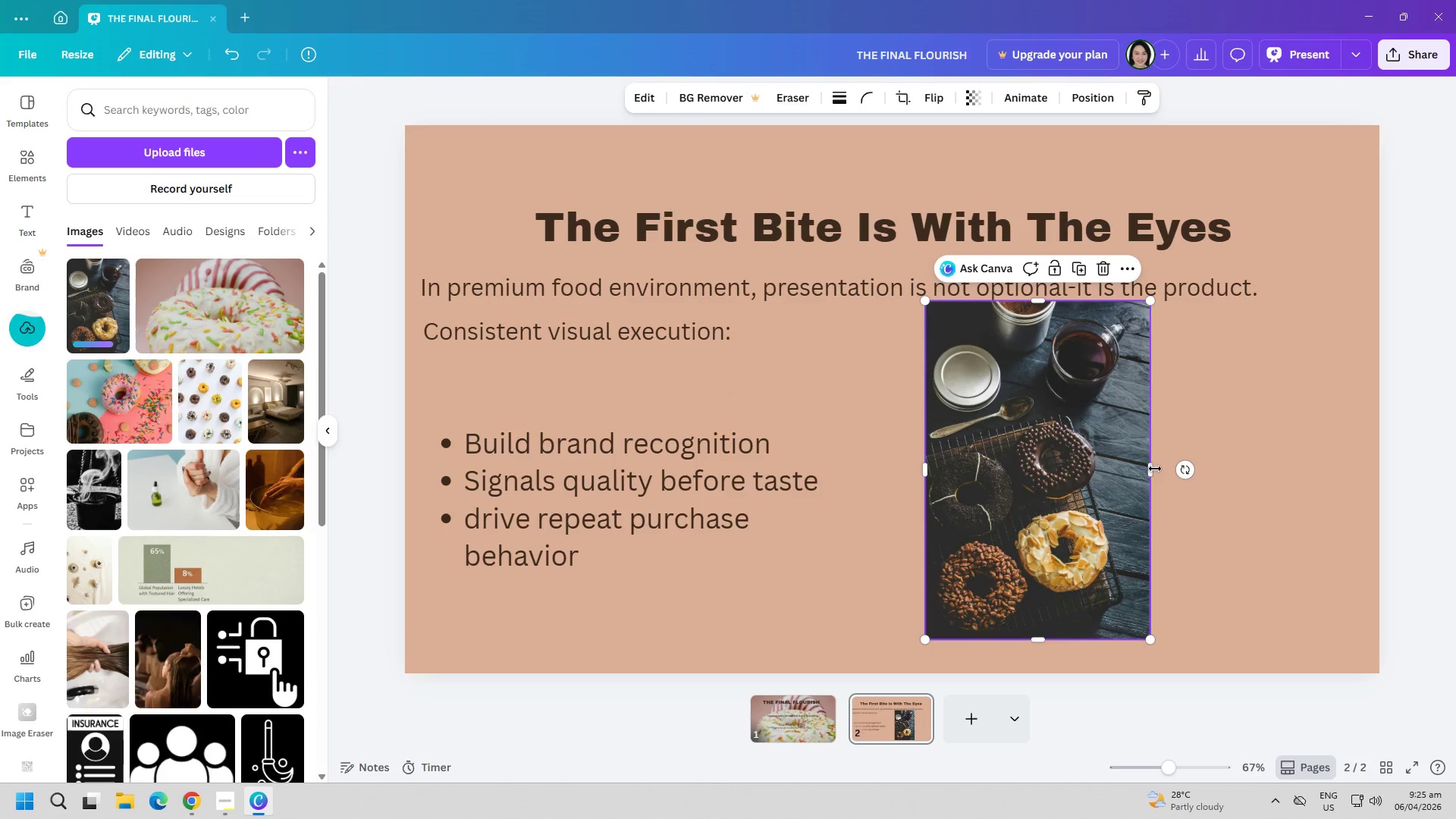 
left_click_drag(start_coordinate=[1148, 467], to_coordinate=[1226, 485])
 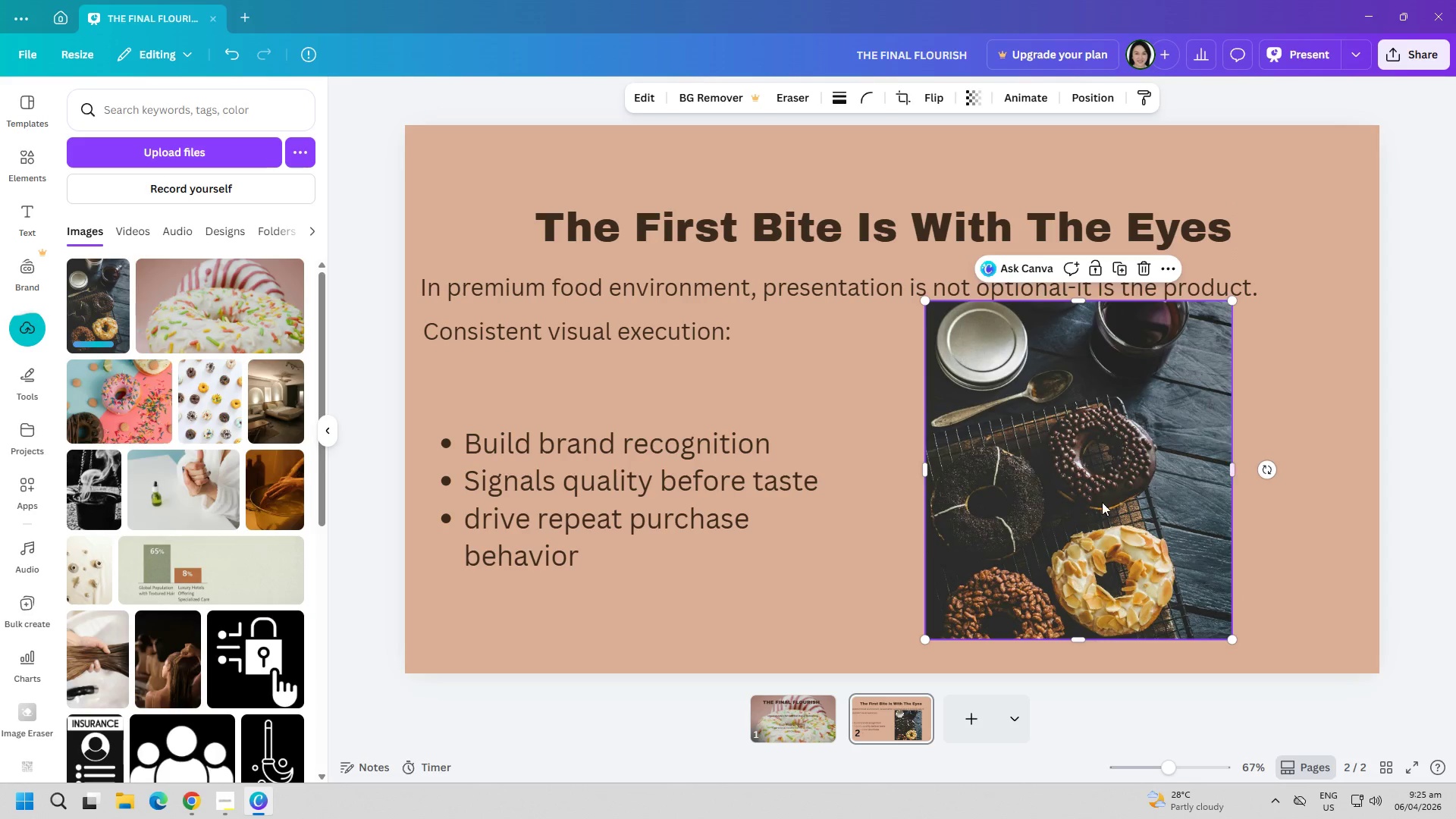 
left_click_drag(start_coordinate=[1100, 502], to_coordinate=[1112, 499])
 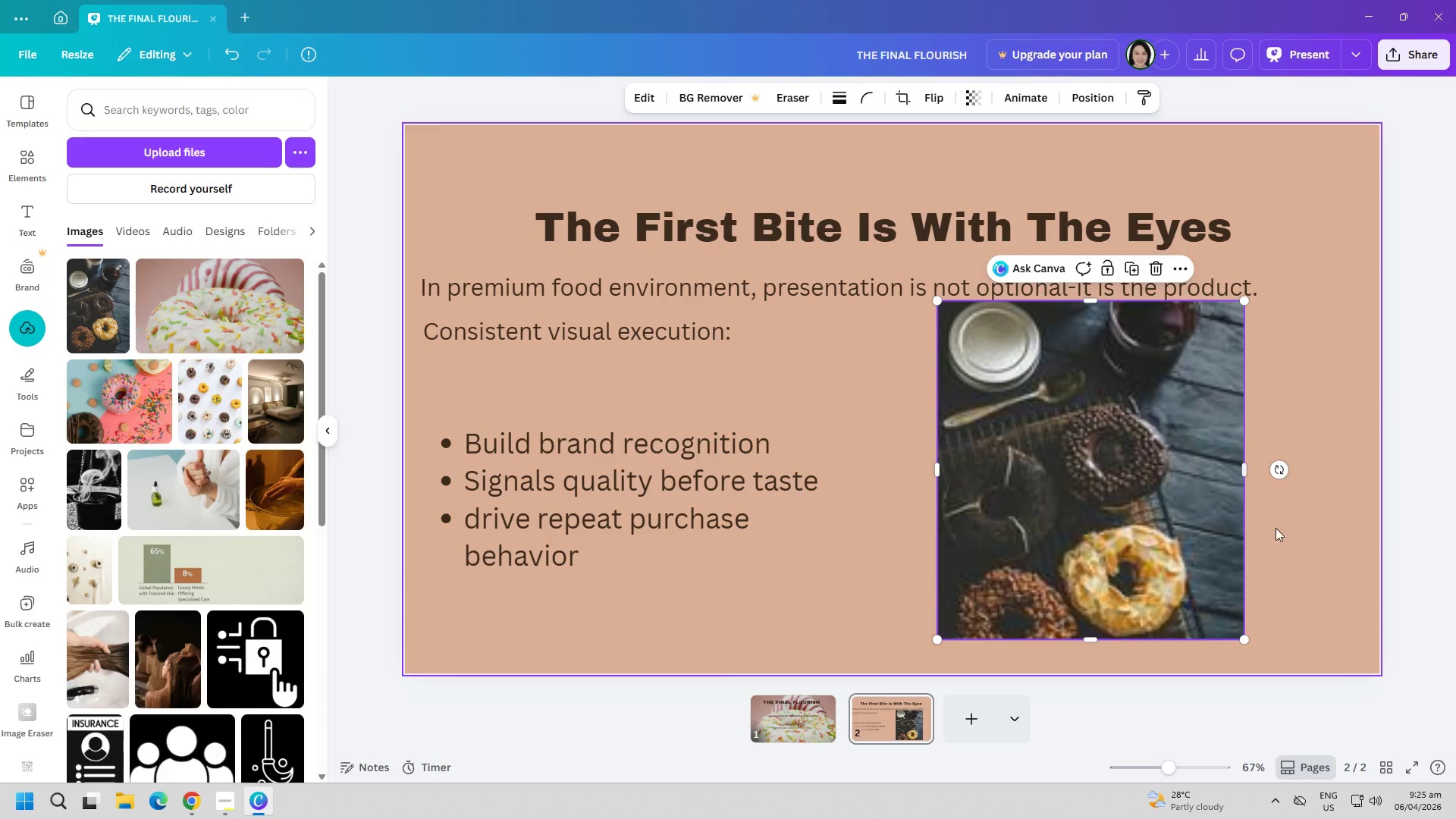 
left_click([1292, 528])
 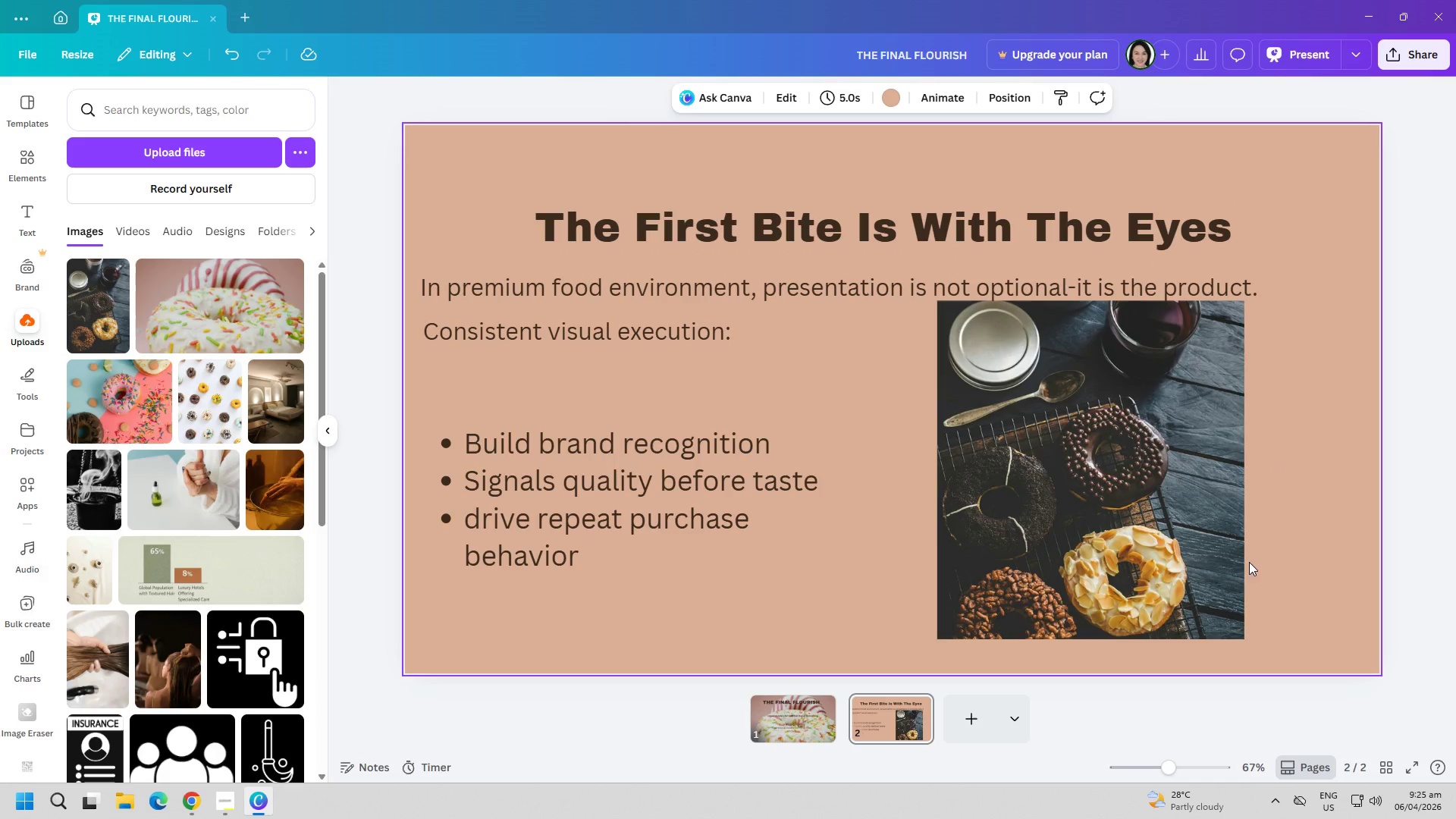 
left_click_drag(start_coordinate=[1151, 516], to_coordinate=[1151, 532])
 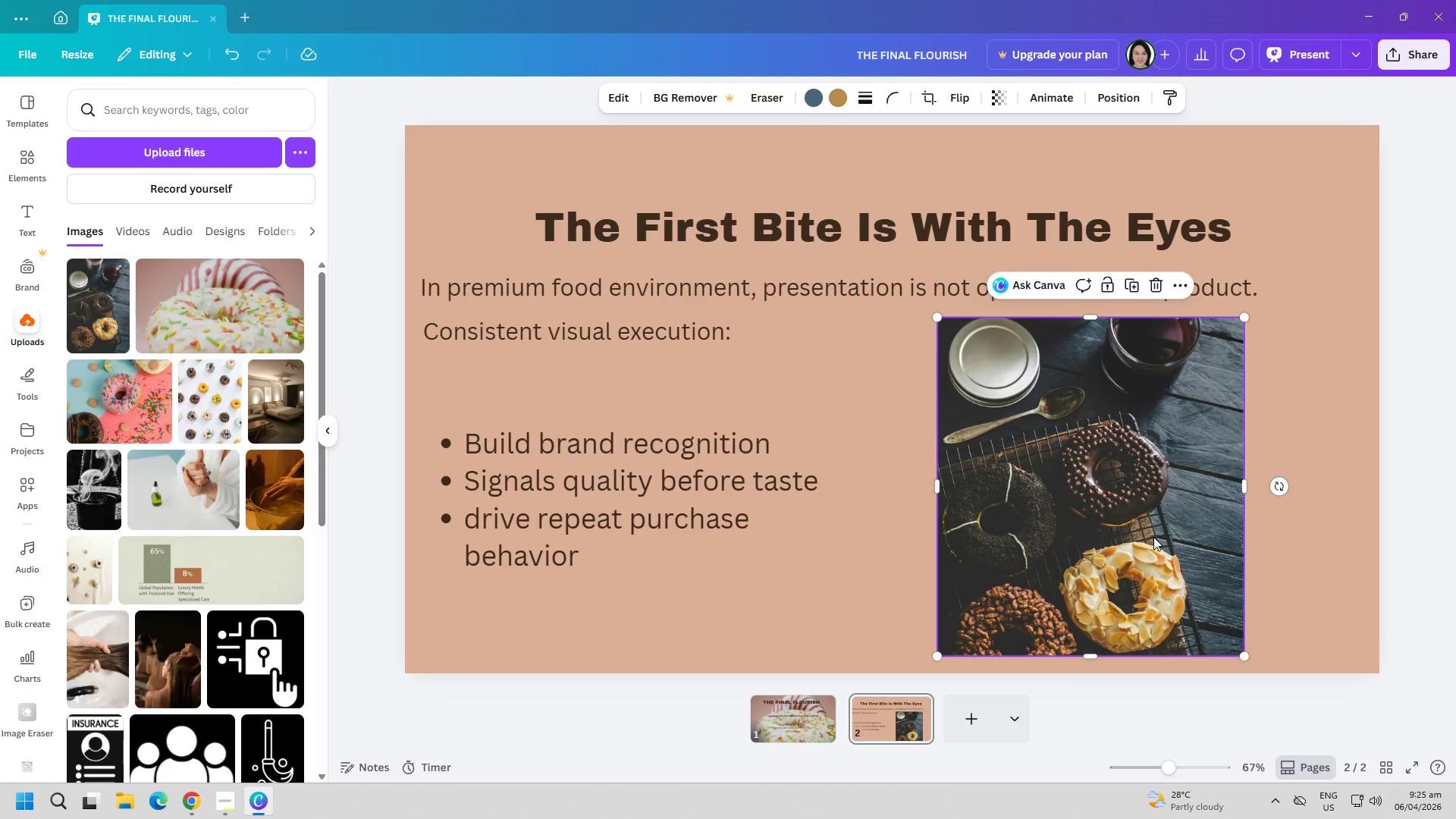 
wait(11.36)
 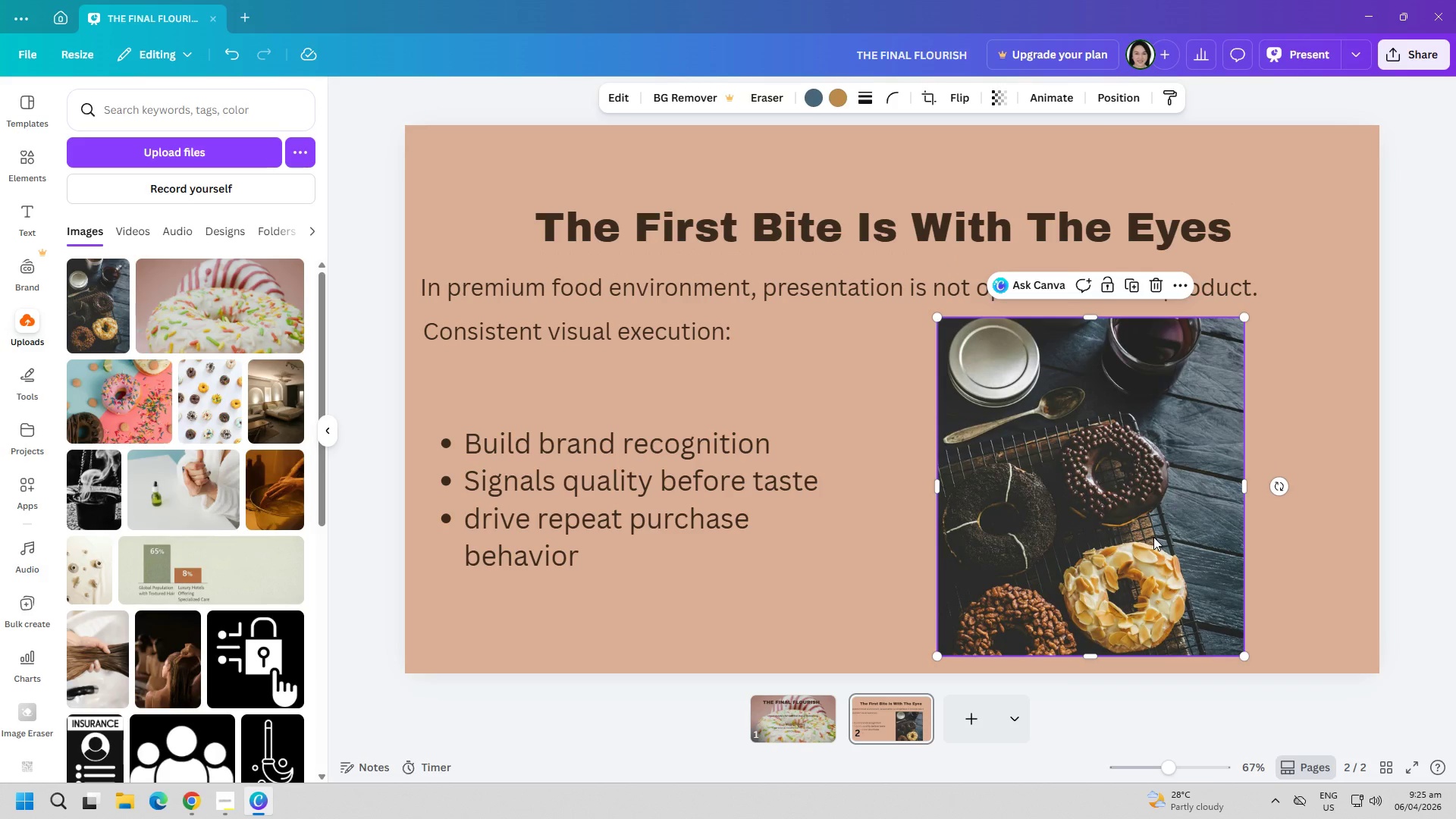 
left_click([193, 809])
 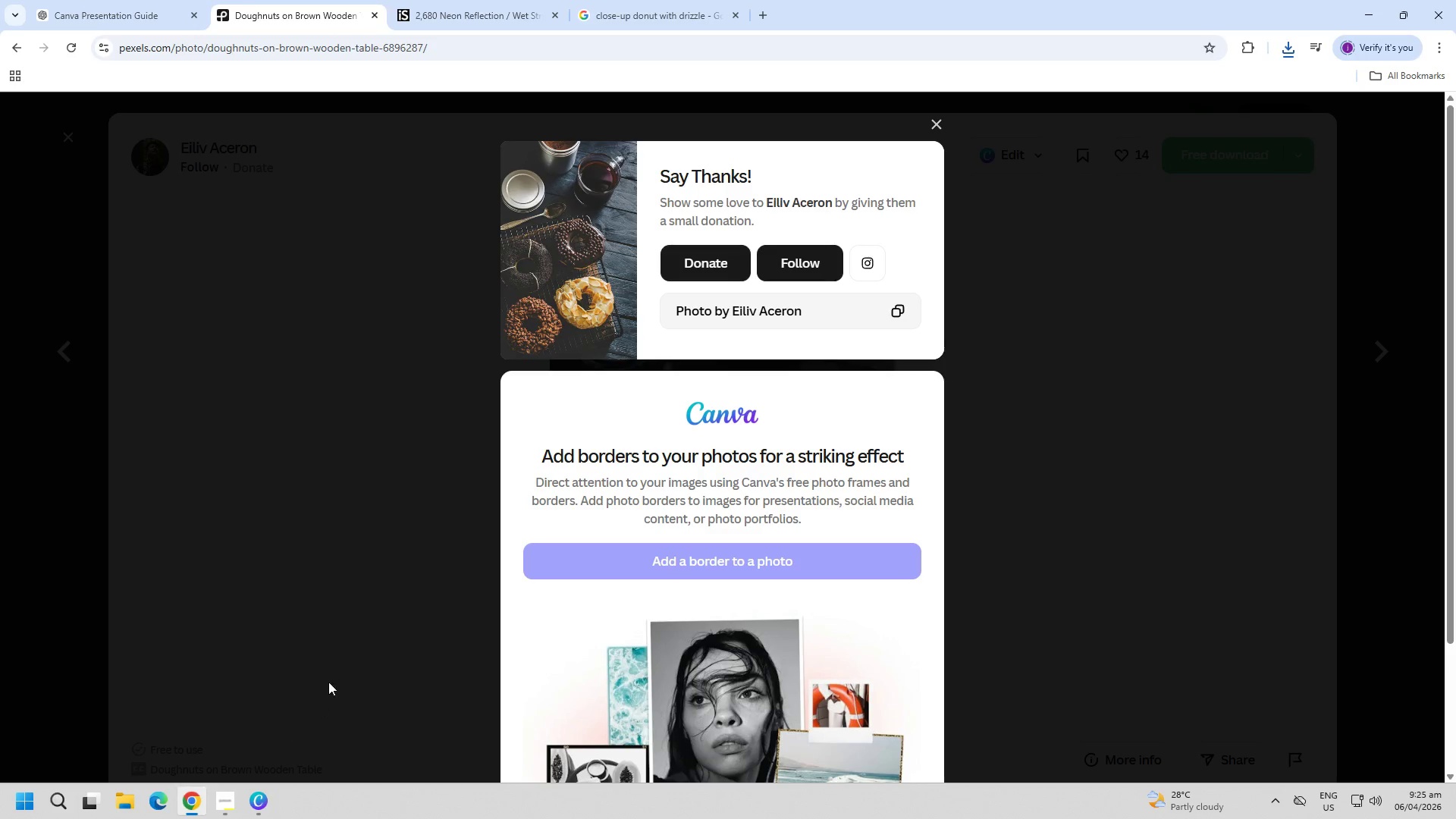 
key(Escape)
 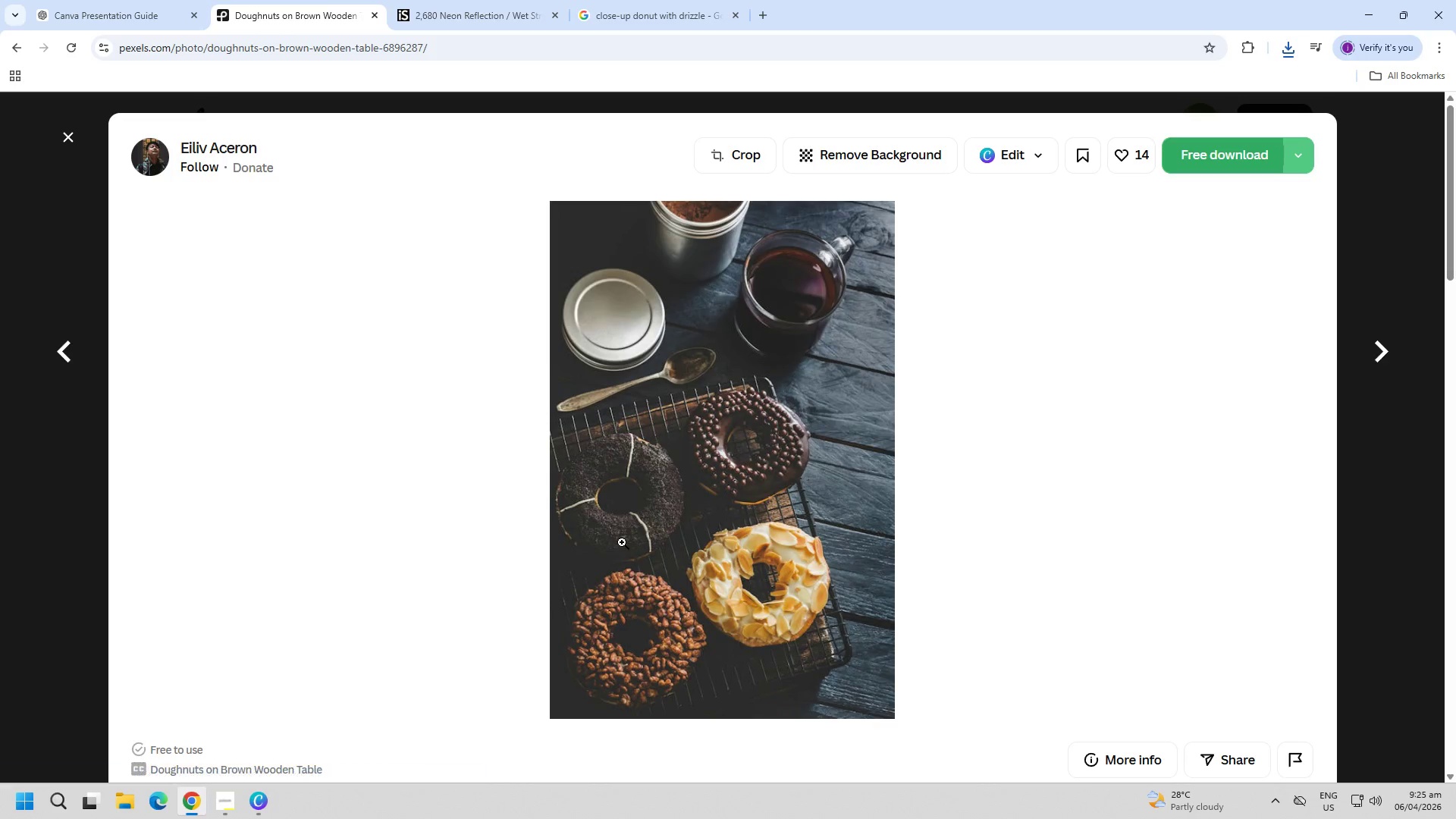 
key(Escape)
 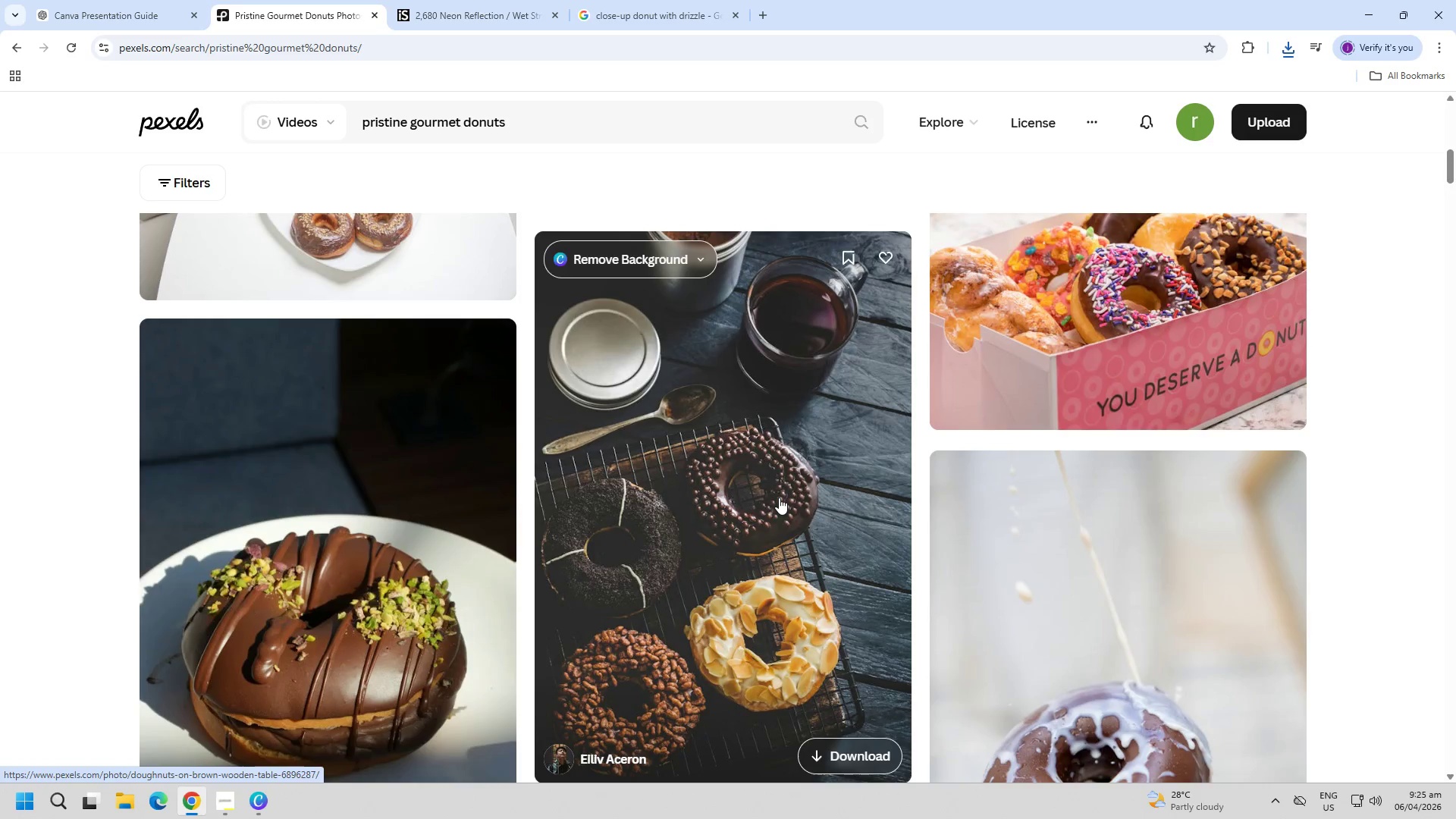 
scroll: coordinate [1184, 557], scroll_direction: down, amount: 29.0
 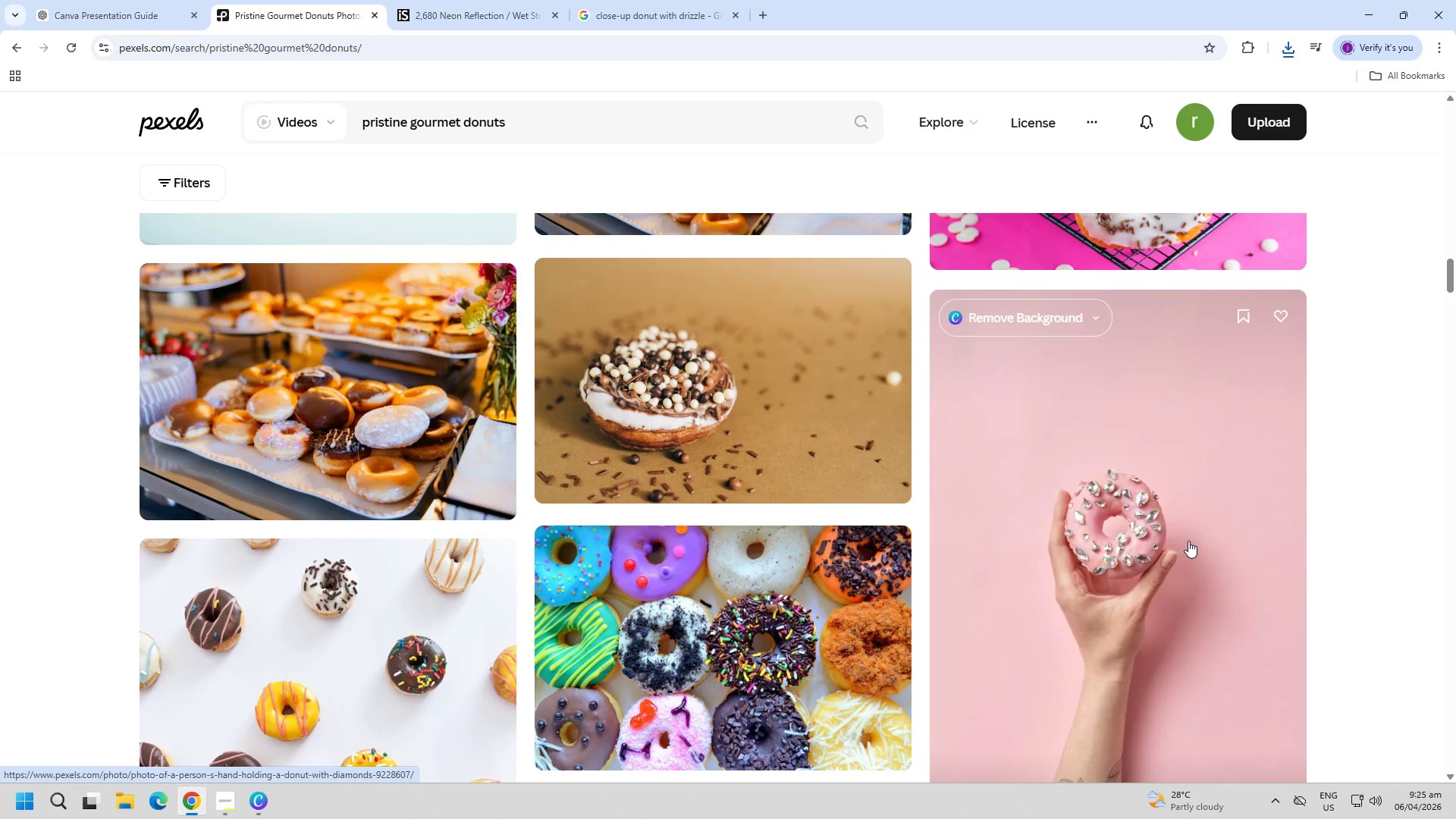 
scroll: coordinate [1194, 554], scroll_direction: down, amount: 3.0
 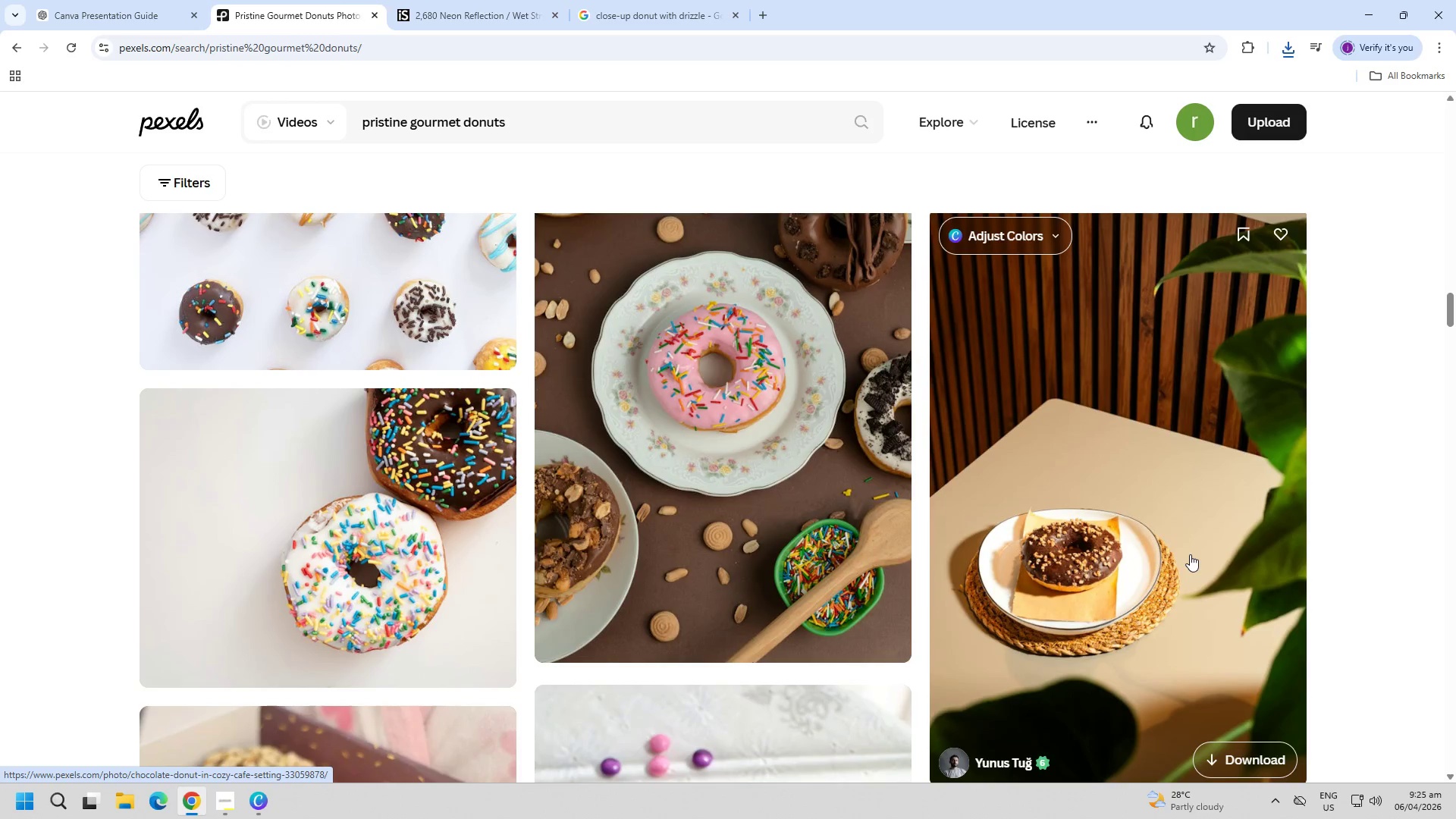 
scroll: coordinate [1190, 552], scroll_direction: up, amount: 1.0
 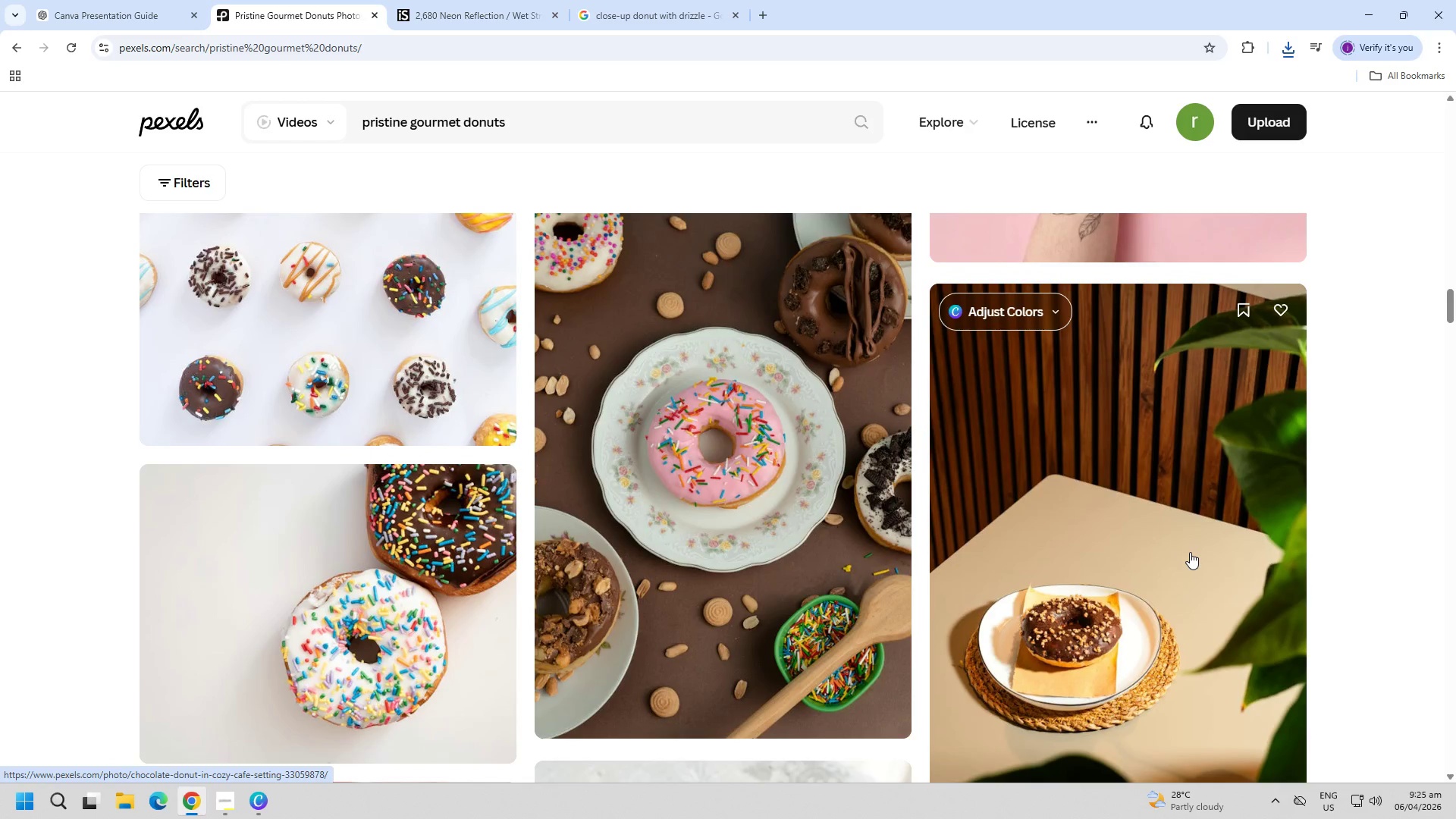 
scroll: coordinate [1434, 418], scroll_direction: down, amount: 102.0
 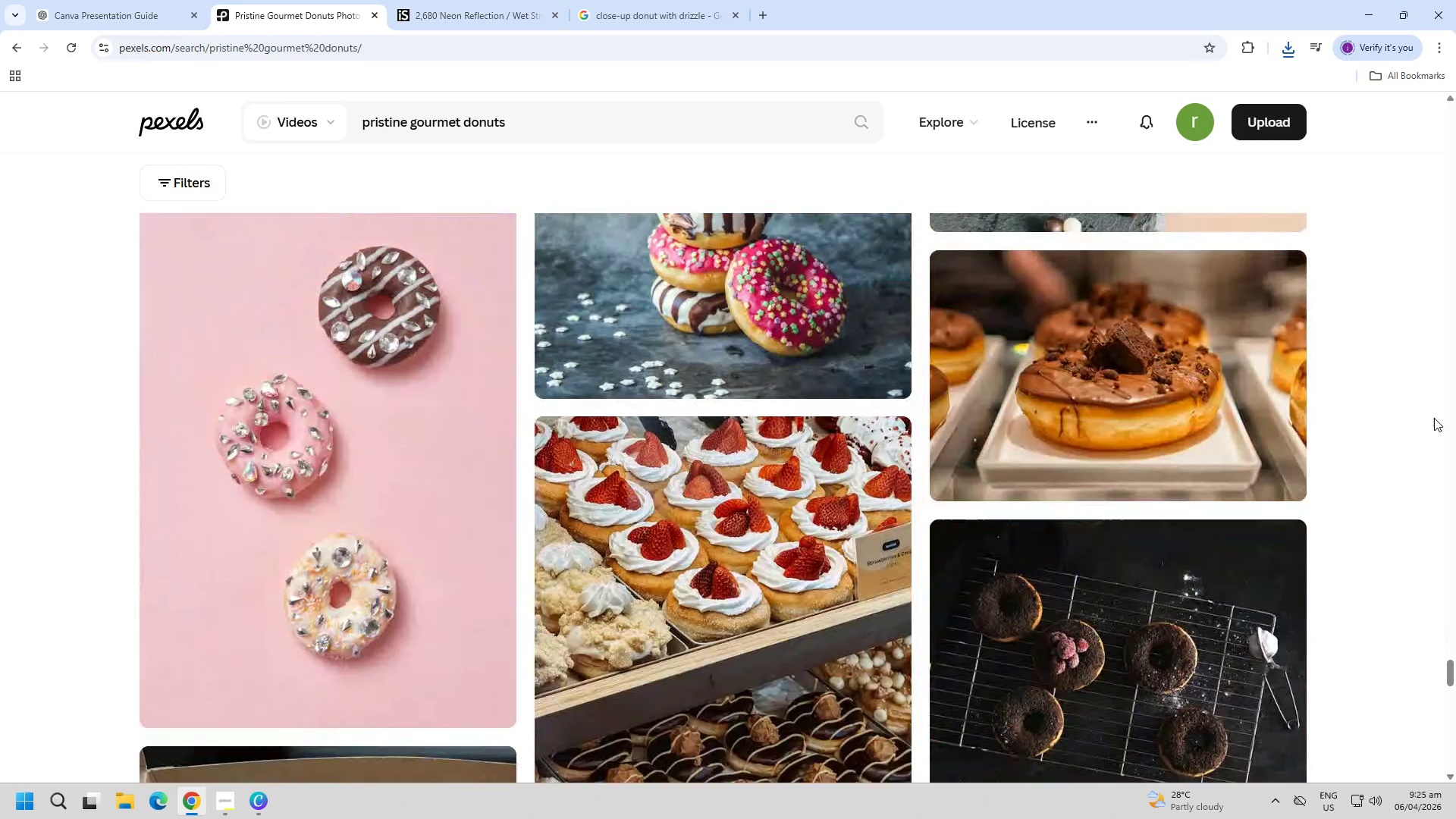 
scroll: coordinate [1434, 416], scroll_direction: down, amount: 74.0
 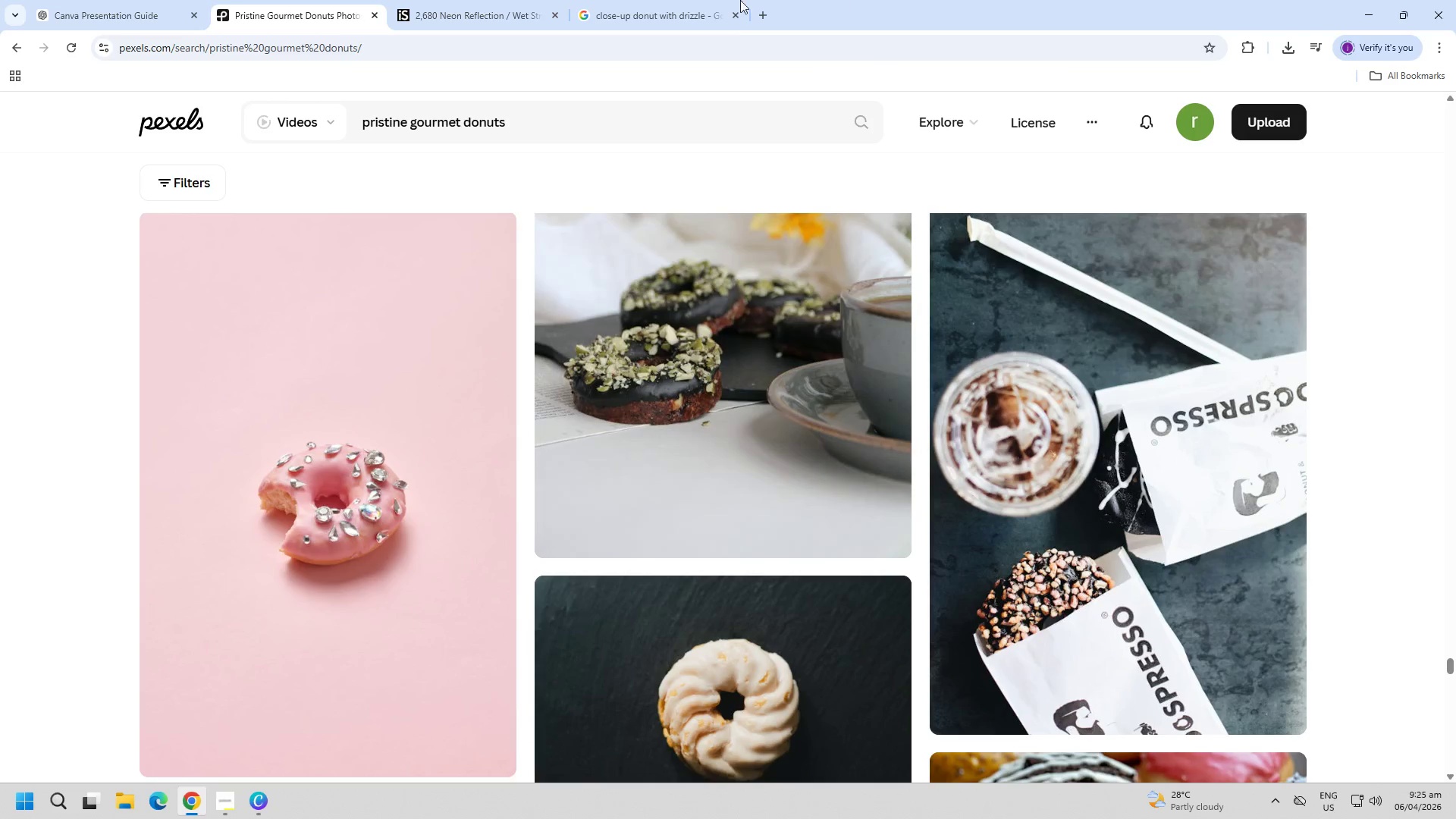 
left_click([660, 0])
 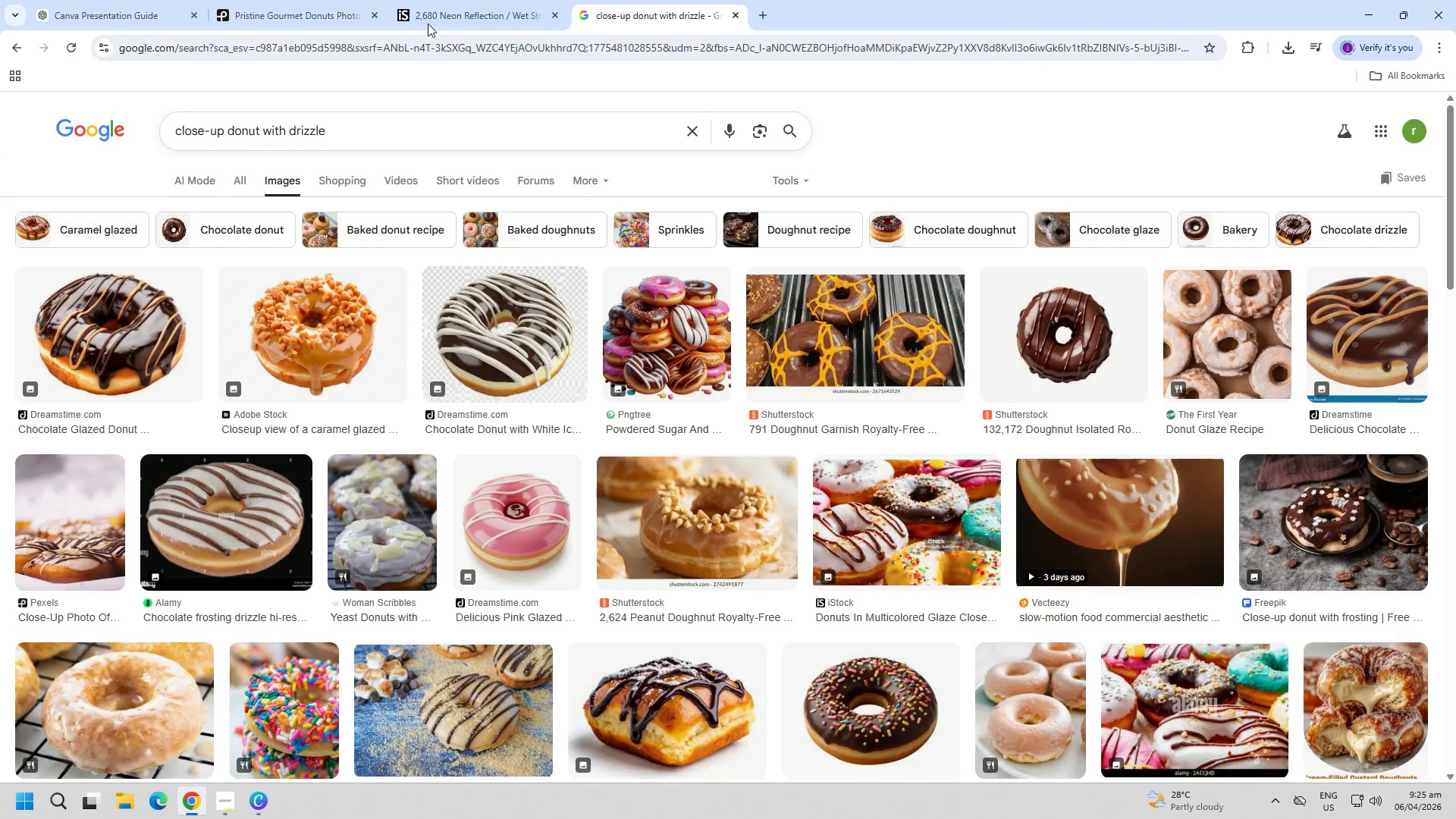 
left_click([355, 0])
 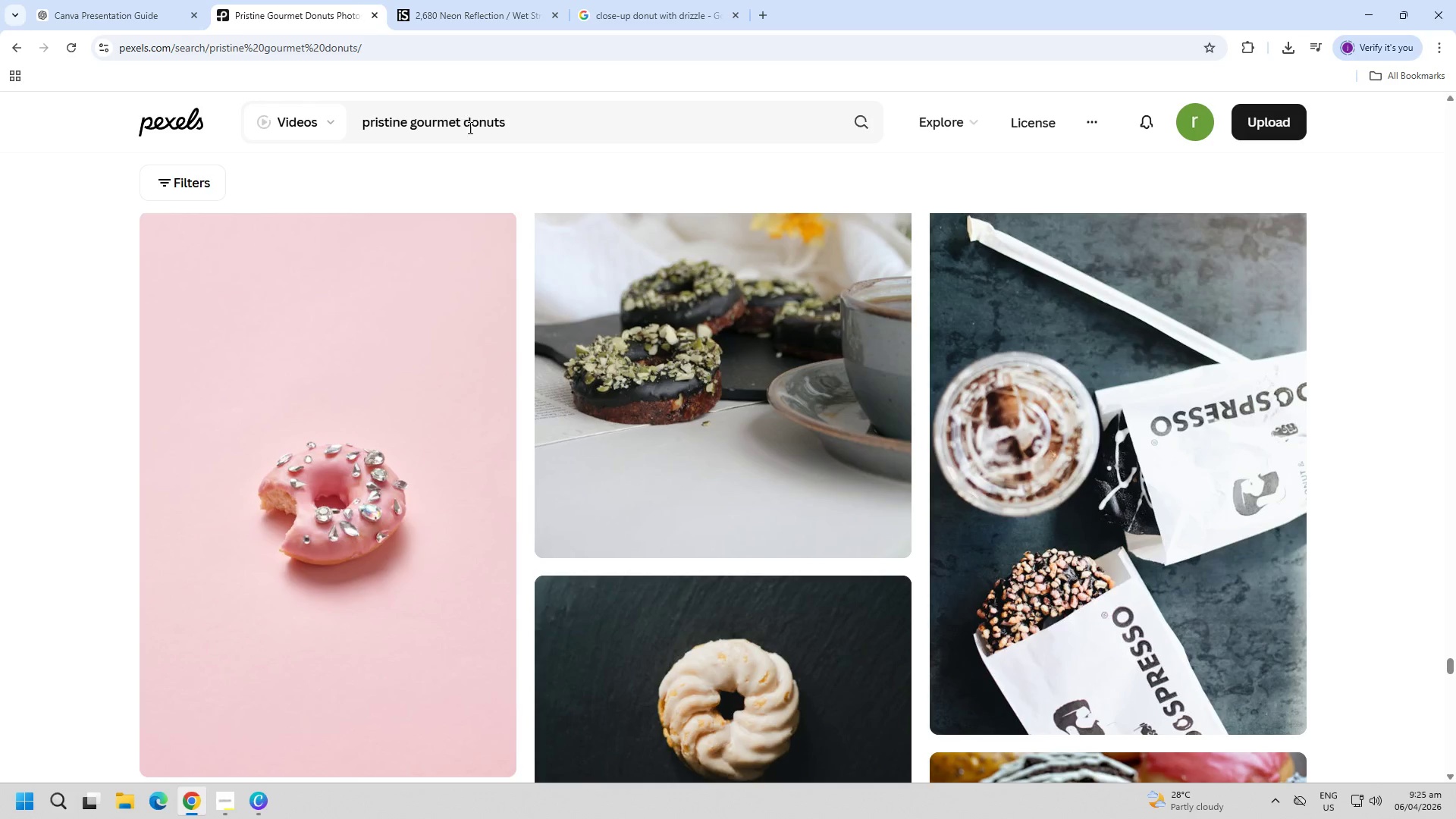 
double_click([479, 129])
 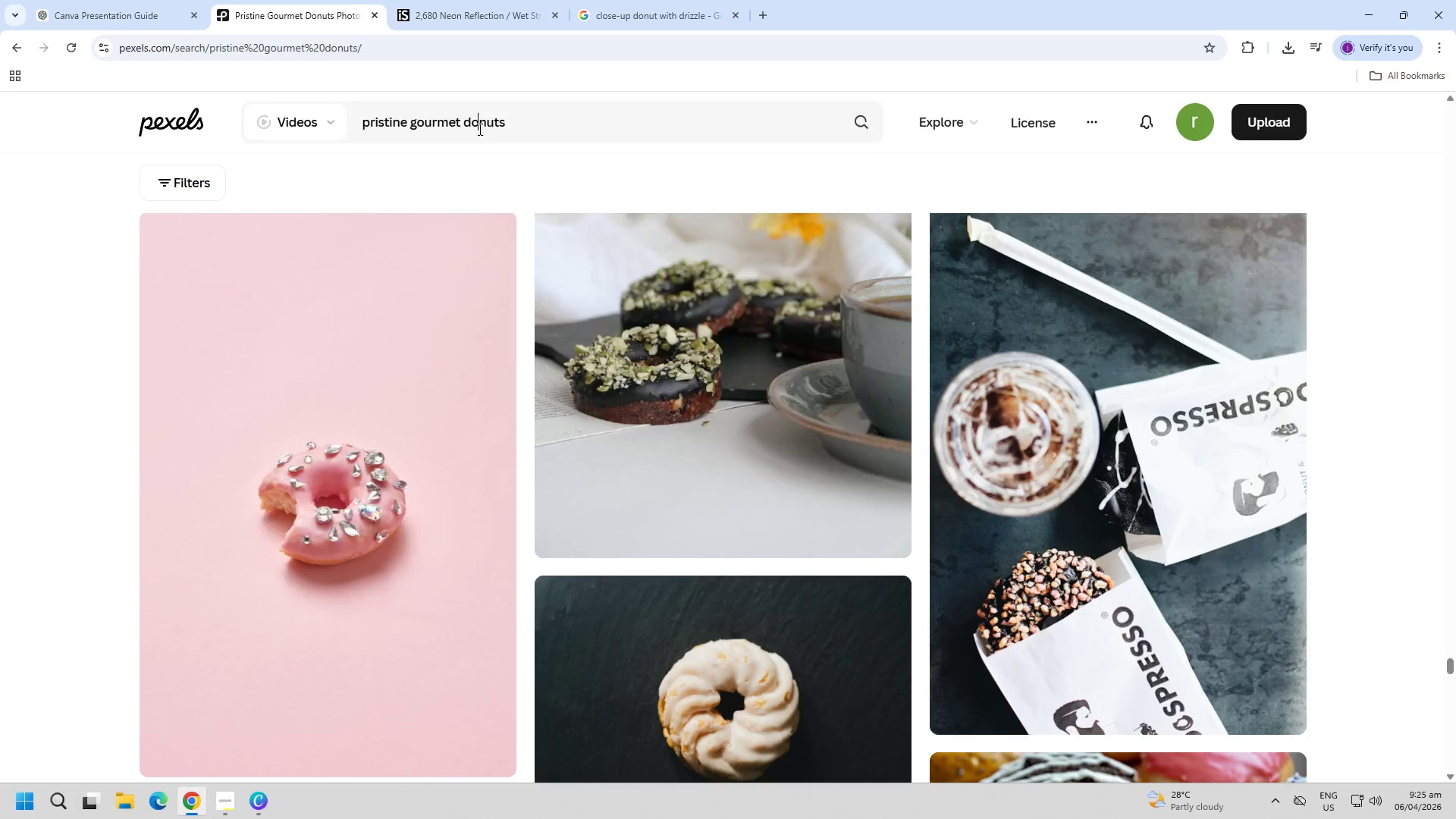 
triple_click([479, 129])
 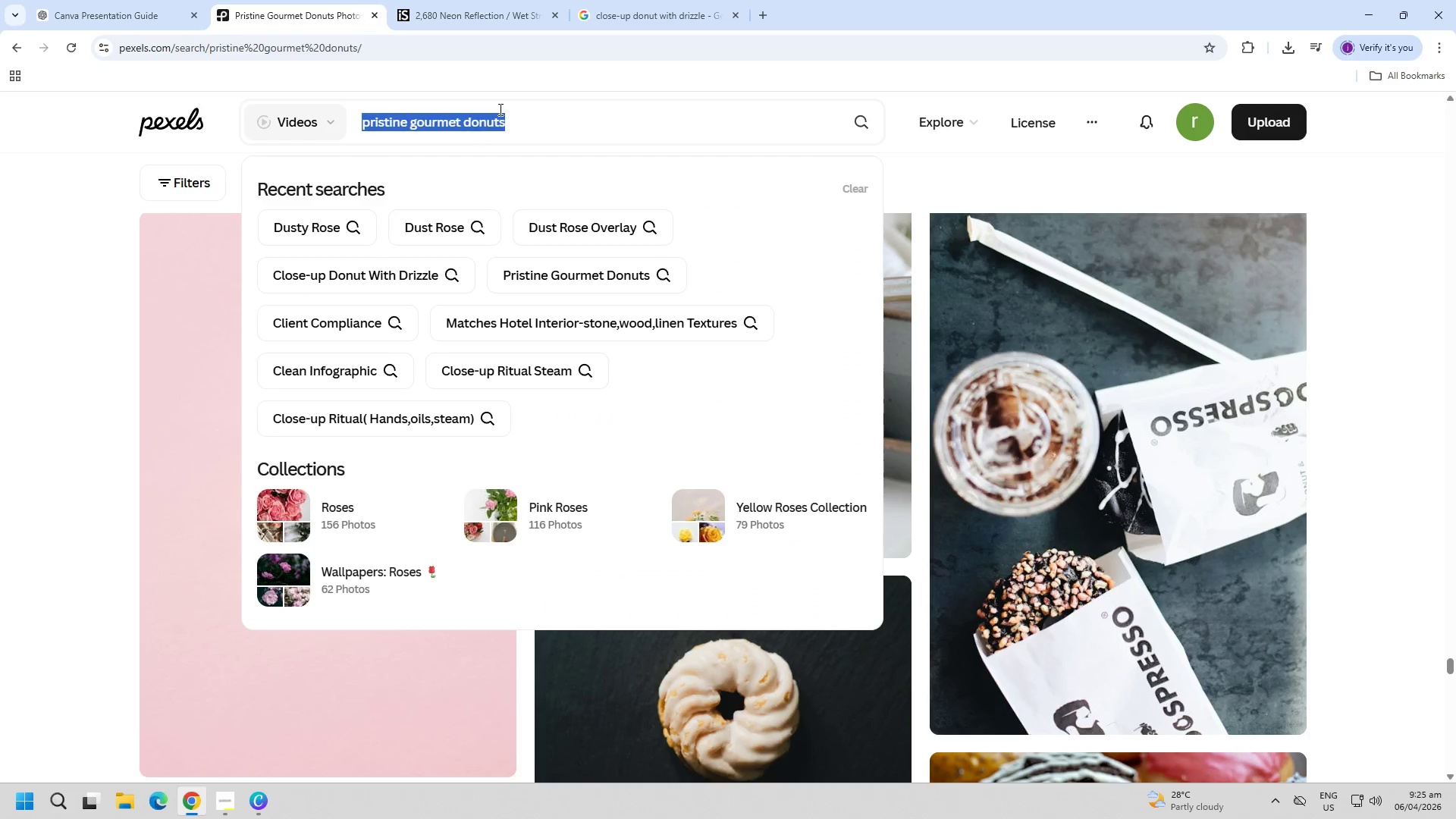 
key(Control+ControlLeft)
 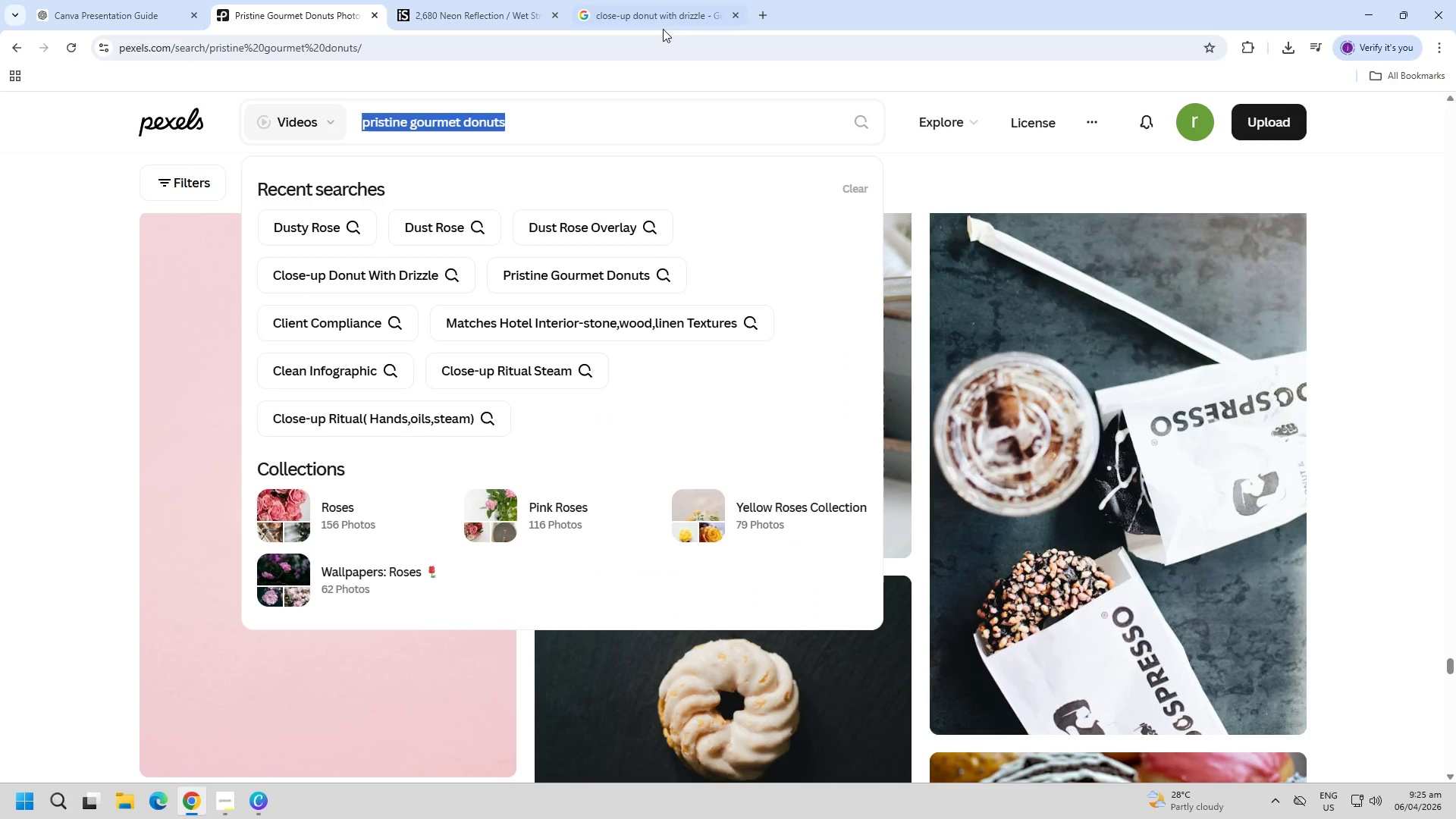 
key(Control+C)
 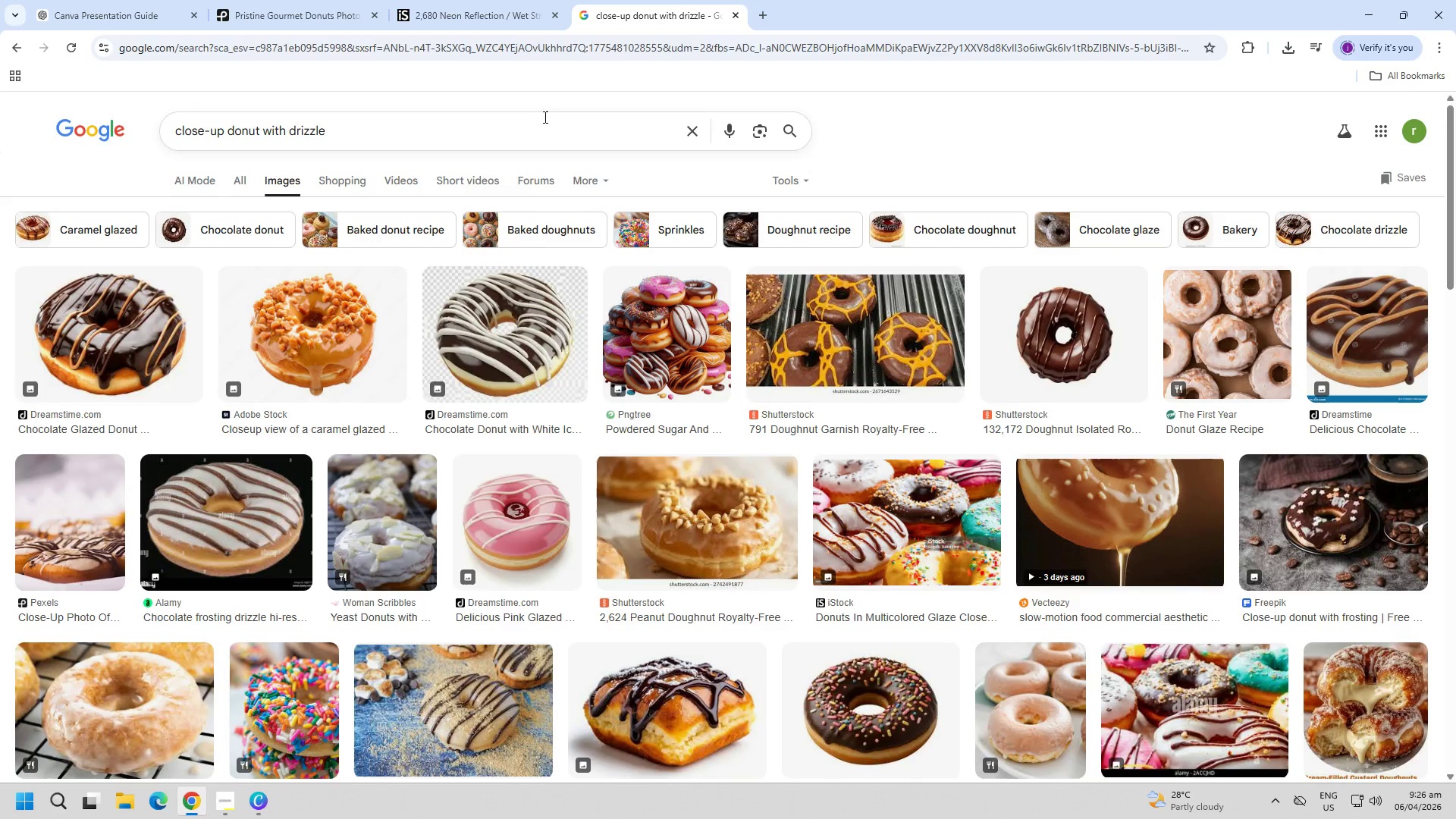 
double_click([539, 133])
 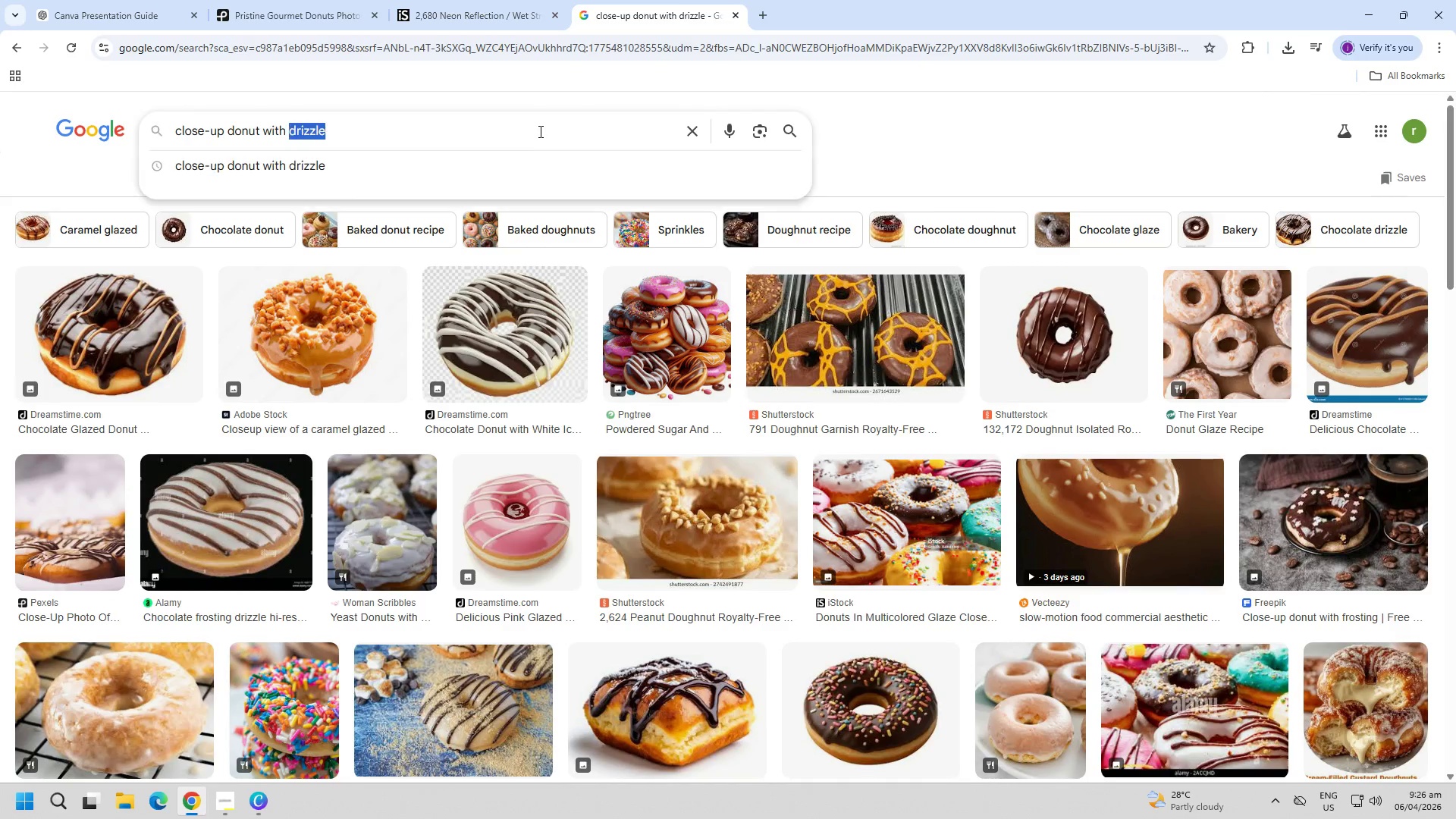 
triple_click([539, 131])
 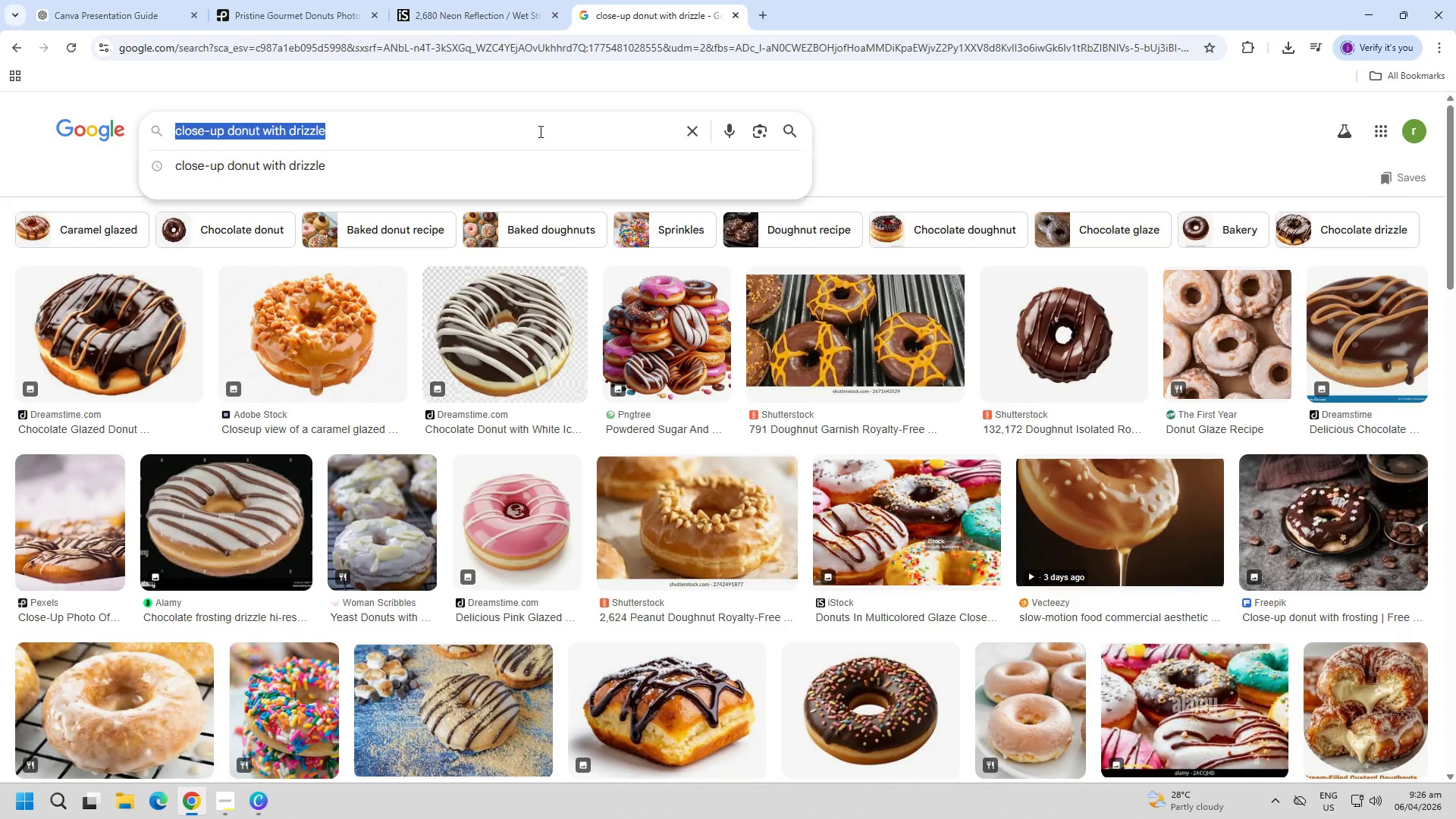 
key(Control+ControlLeft)
 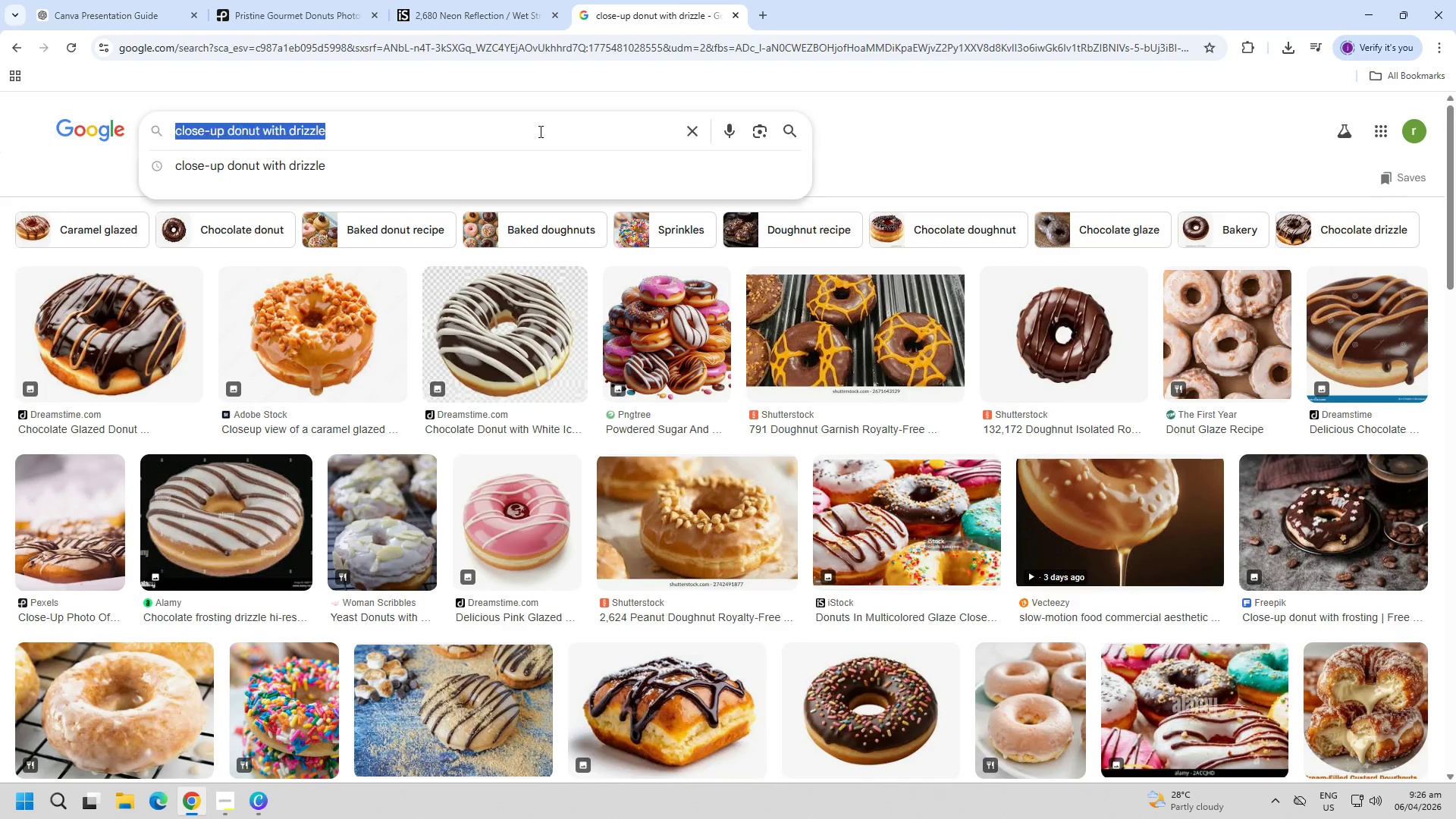 
key(Control+V)
 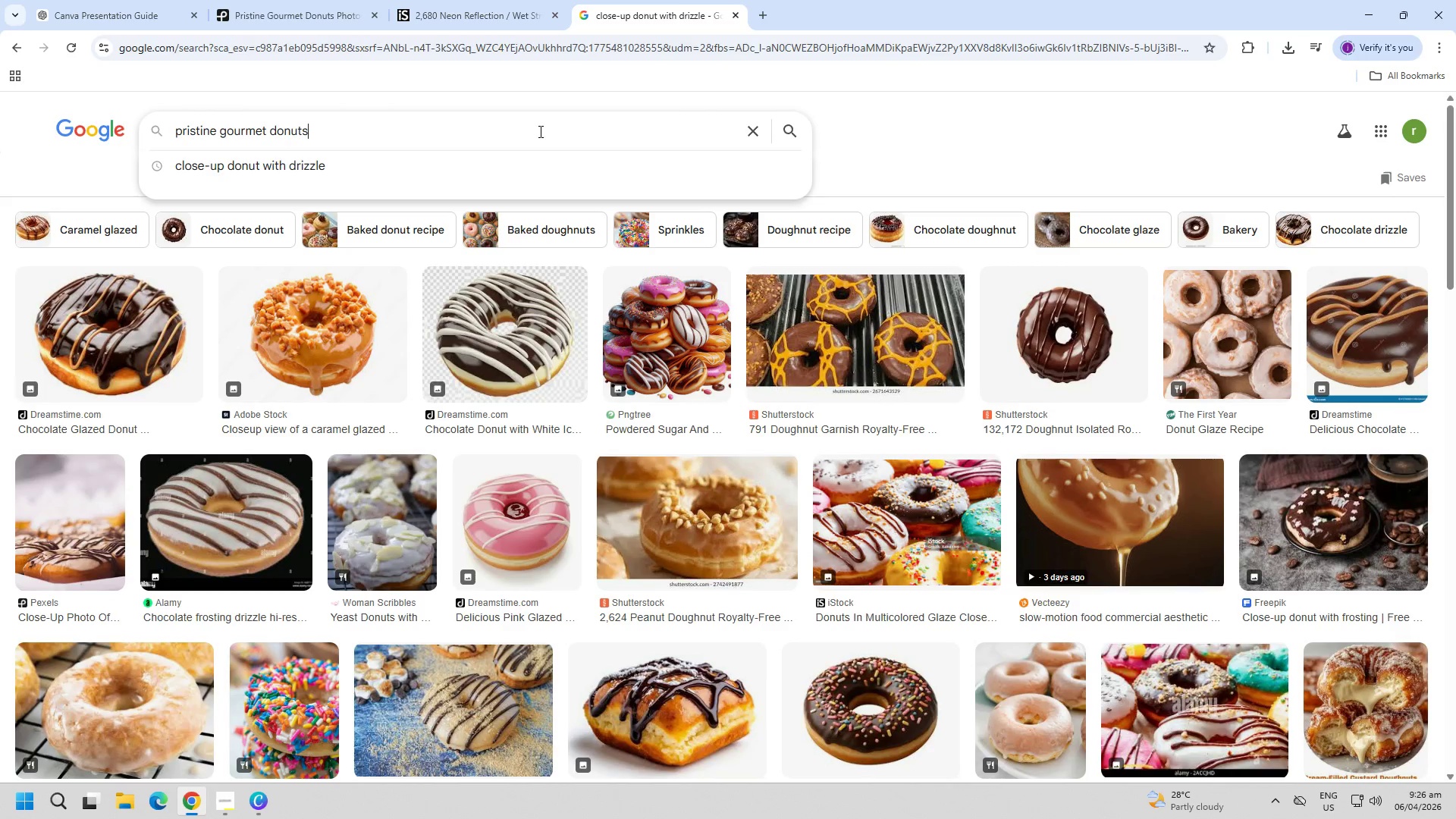 
key(ArrowUp)
 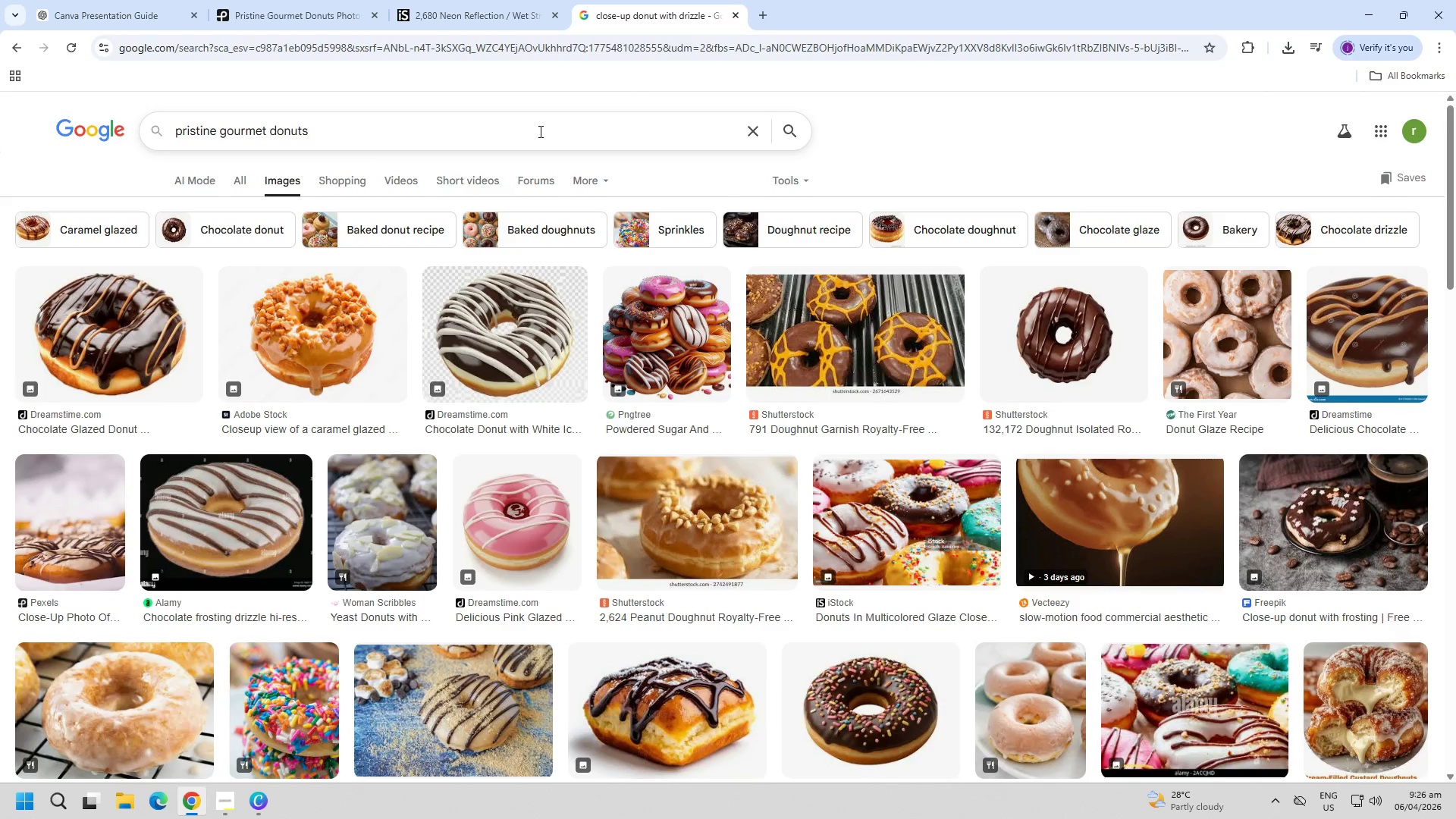 
key(Enter)
 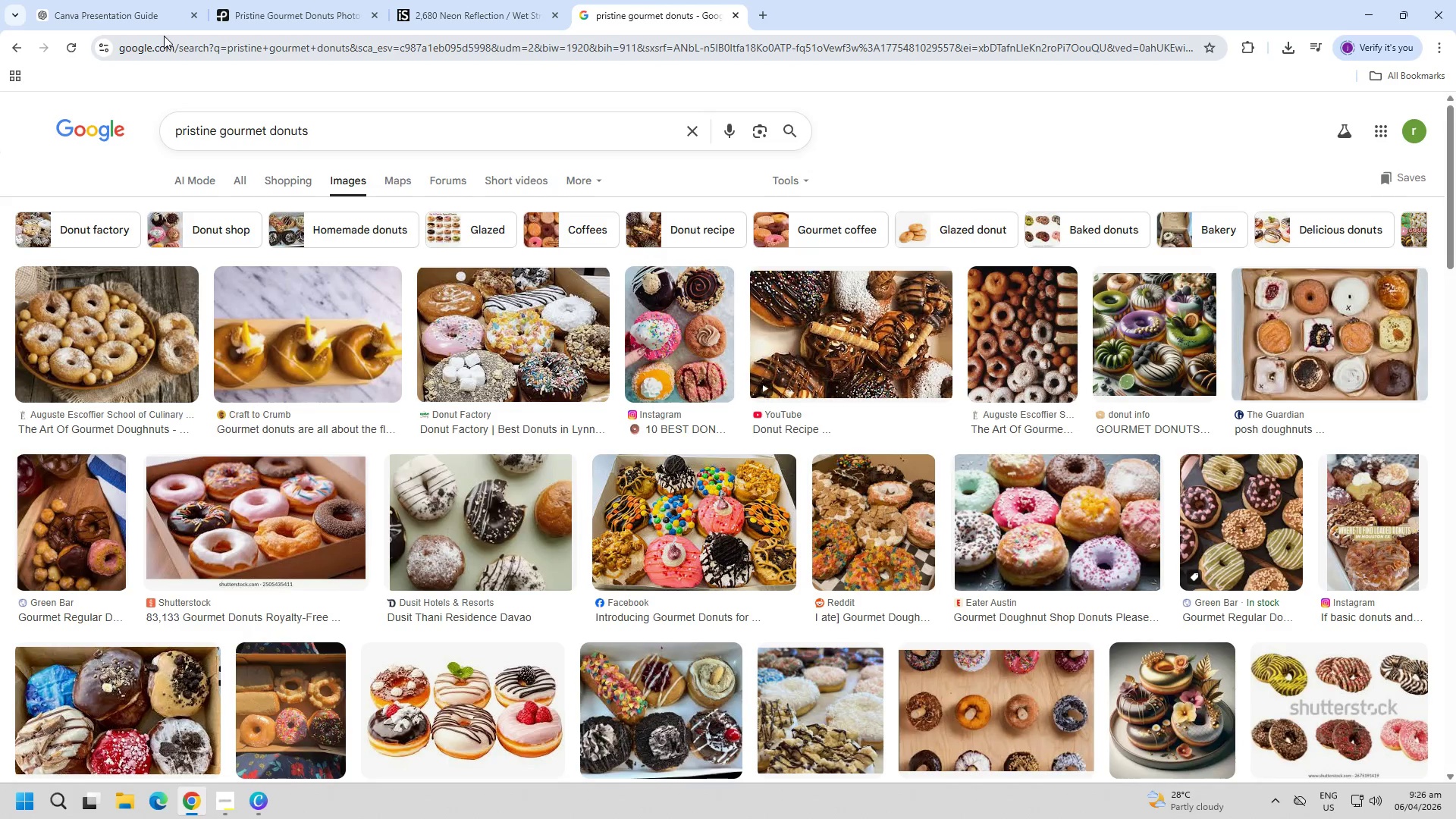 
wait(6.16)
 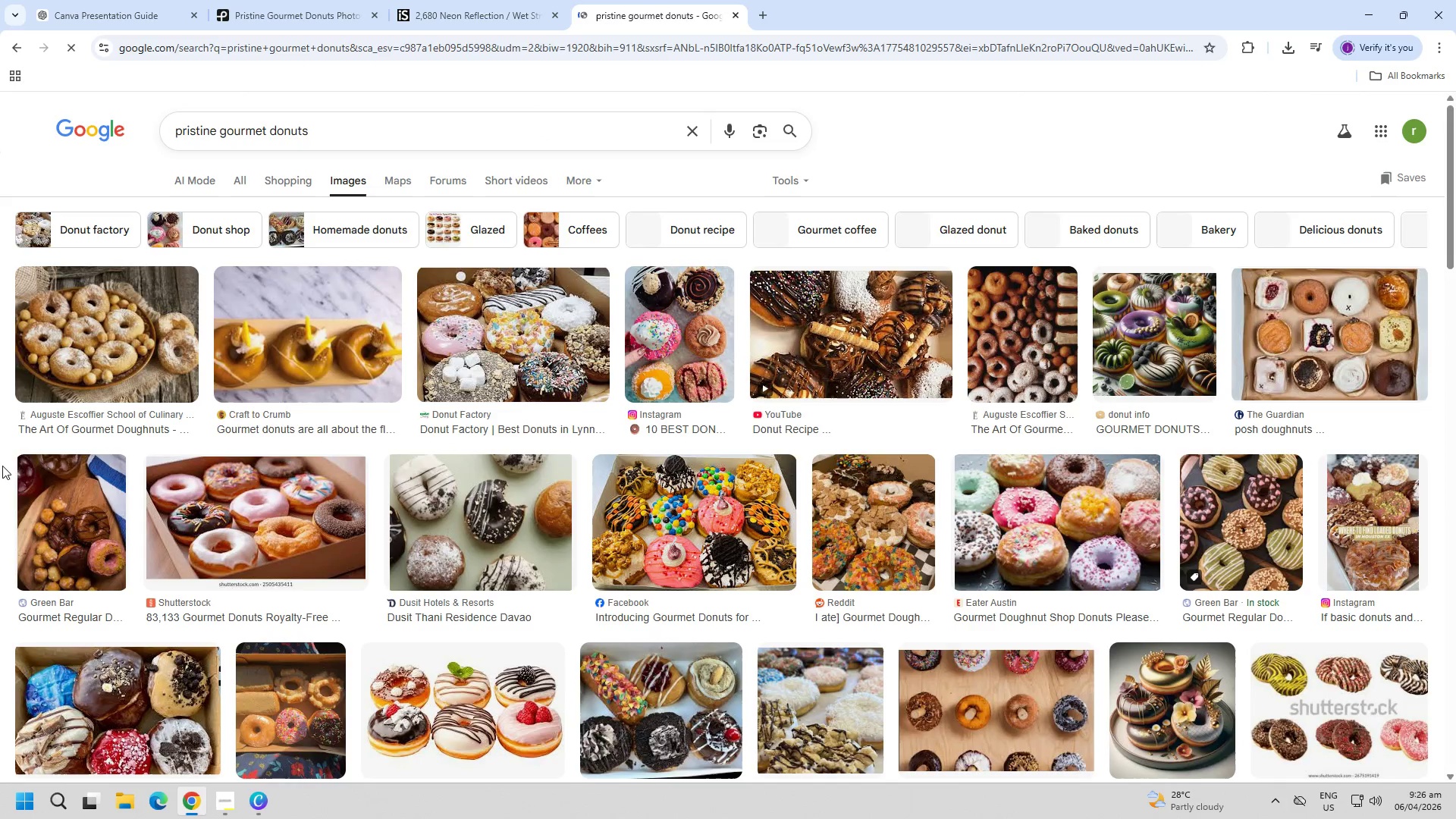 
left_click([330, 0])
 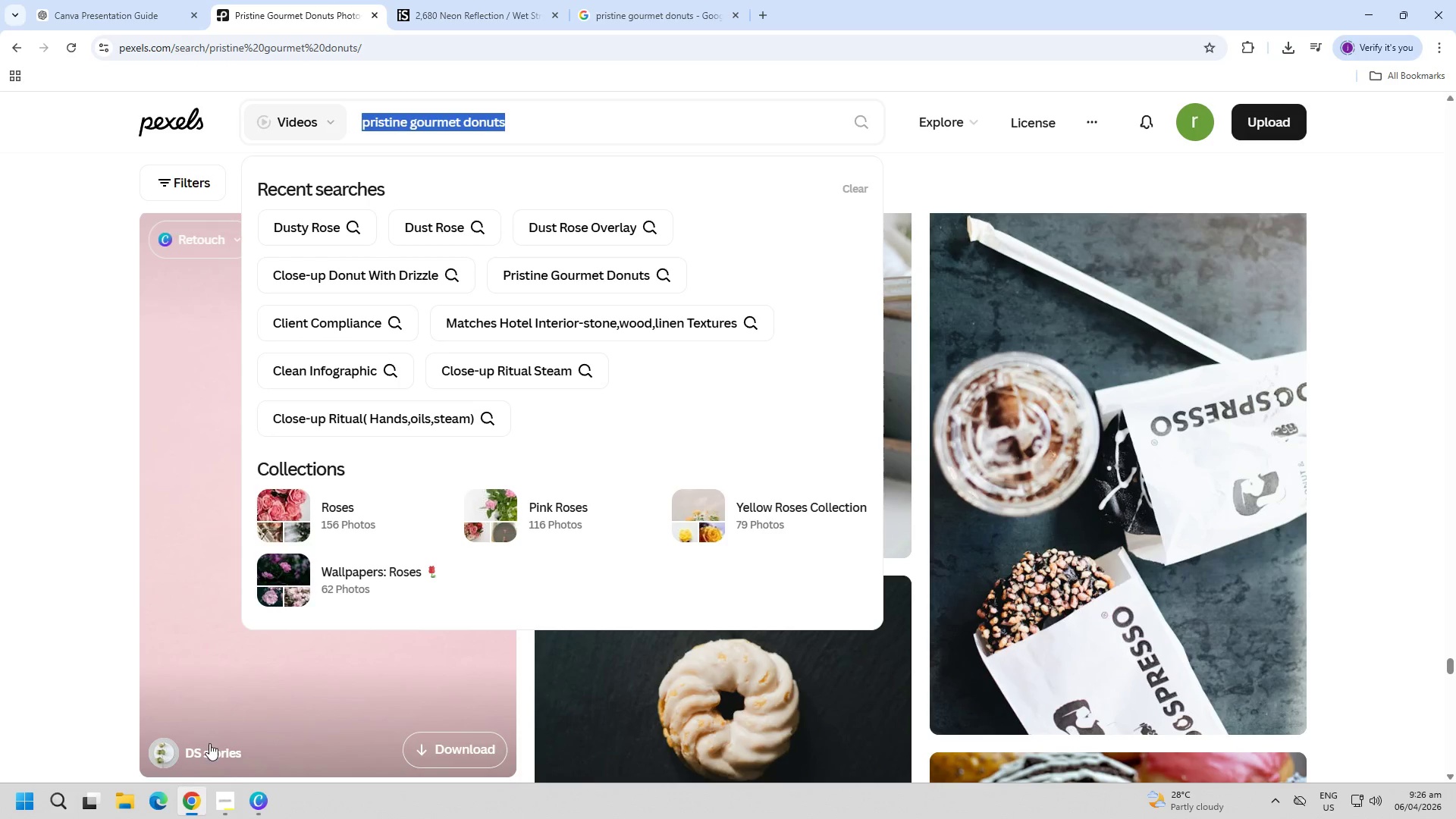 
left_click([247, 811])
 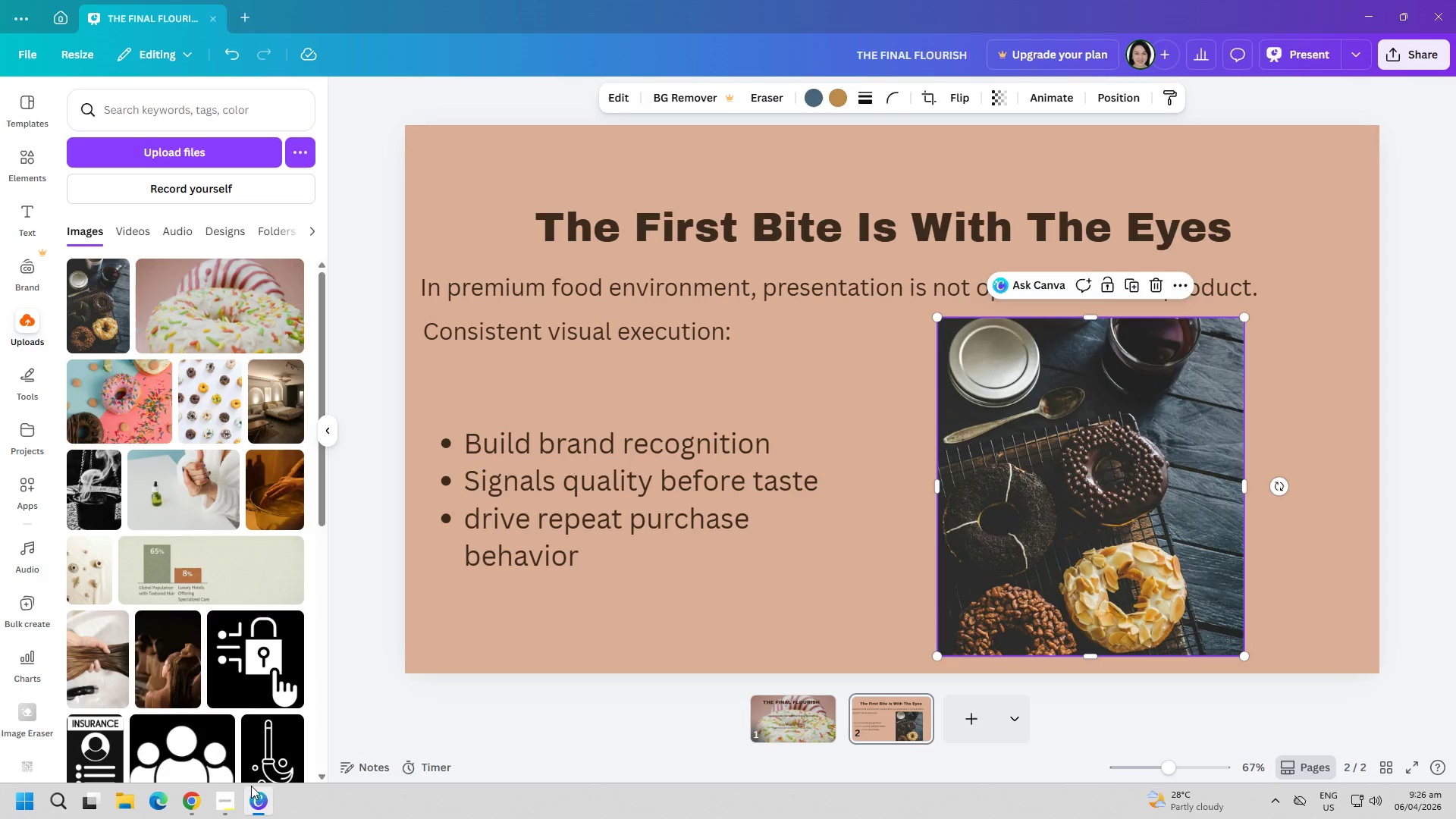 
left_click([229, 799])